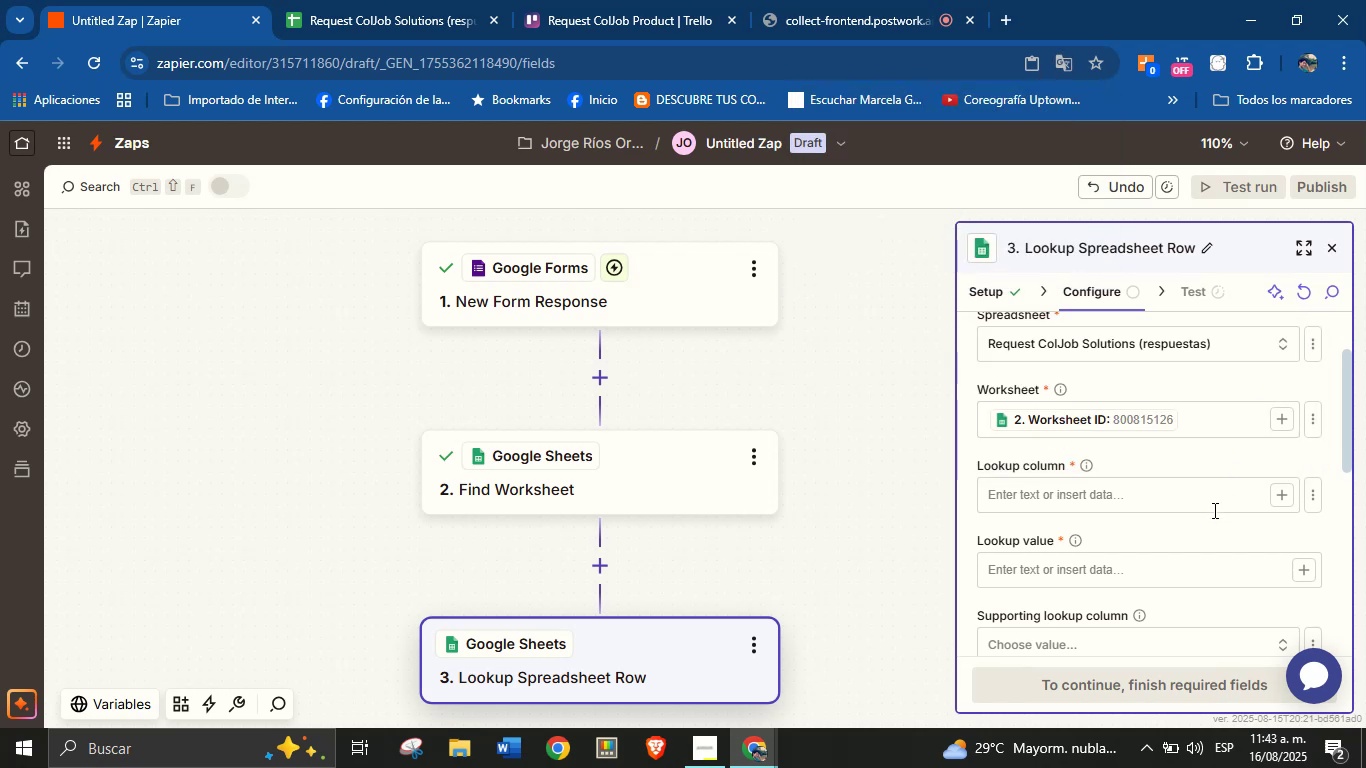 
scroll: coordinate [1213, 510], scroll_direction: down, amount: 1.0
 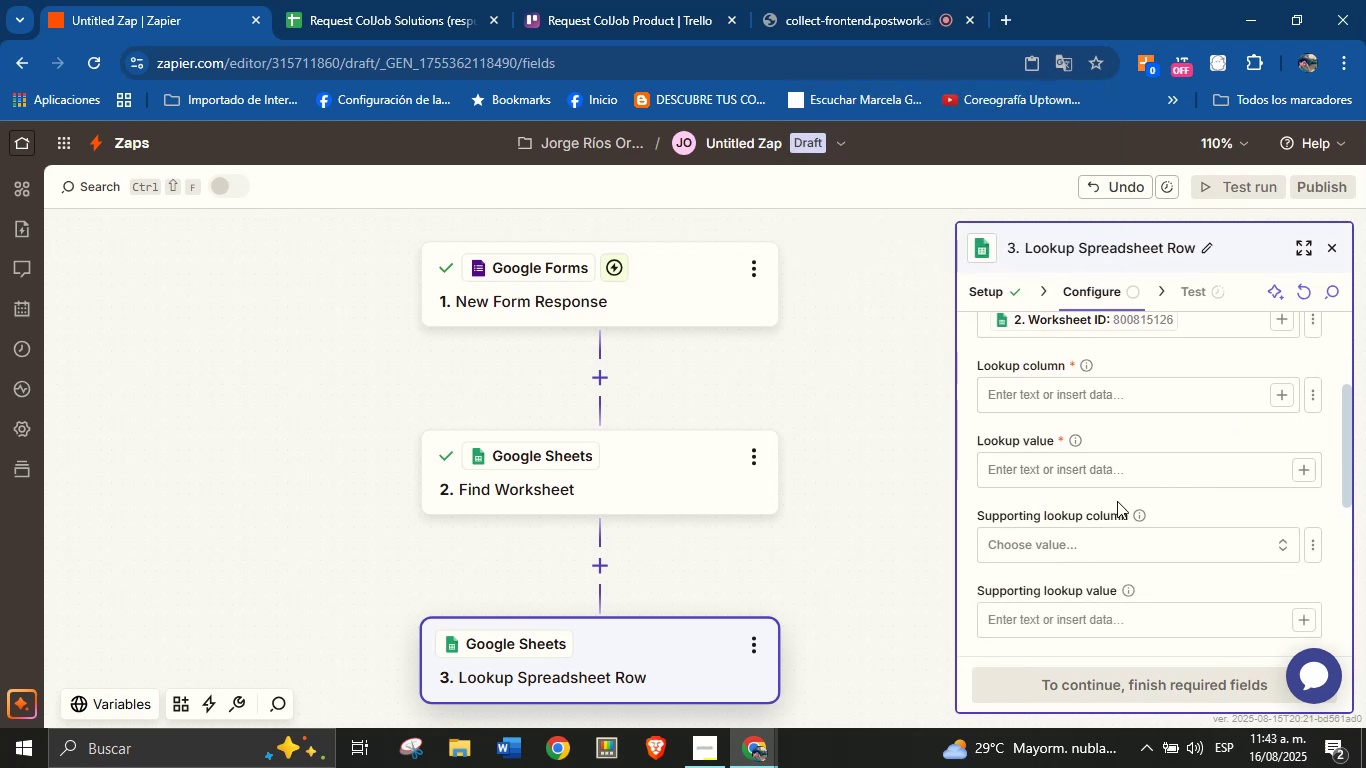 
scroll: coordinate [1143, 515], scroll_direction: up, amount: 2.0
 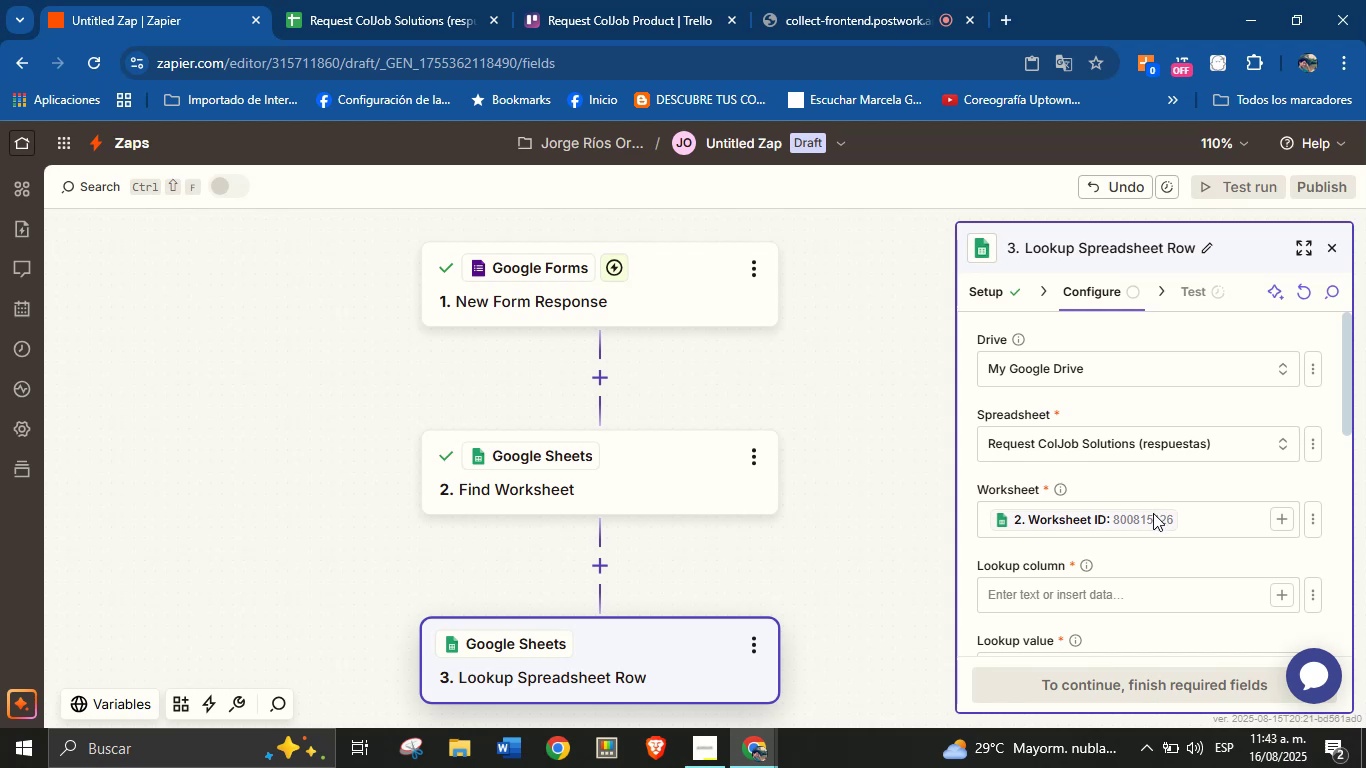 
scroll: coordinate [1129, 537], scroll_direction: down, amount: 1.0
 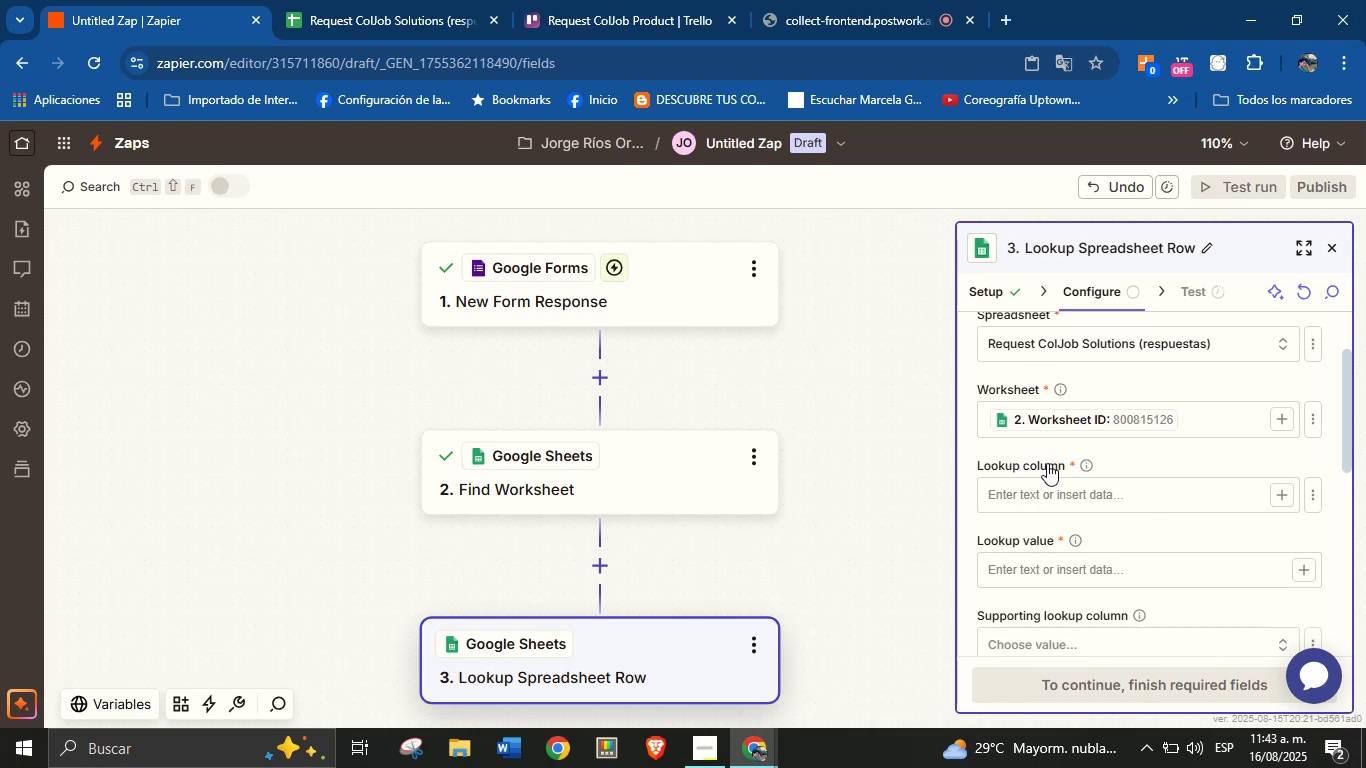 
left_click([1044, 463])
 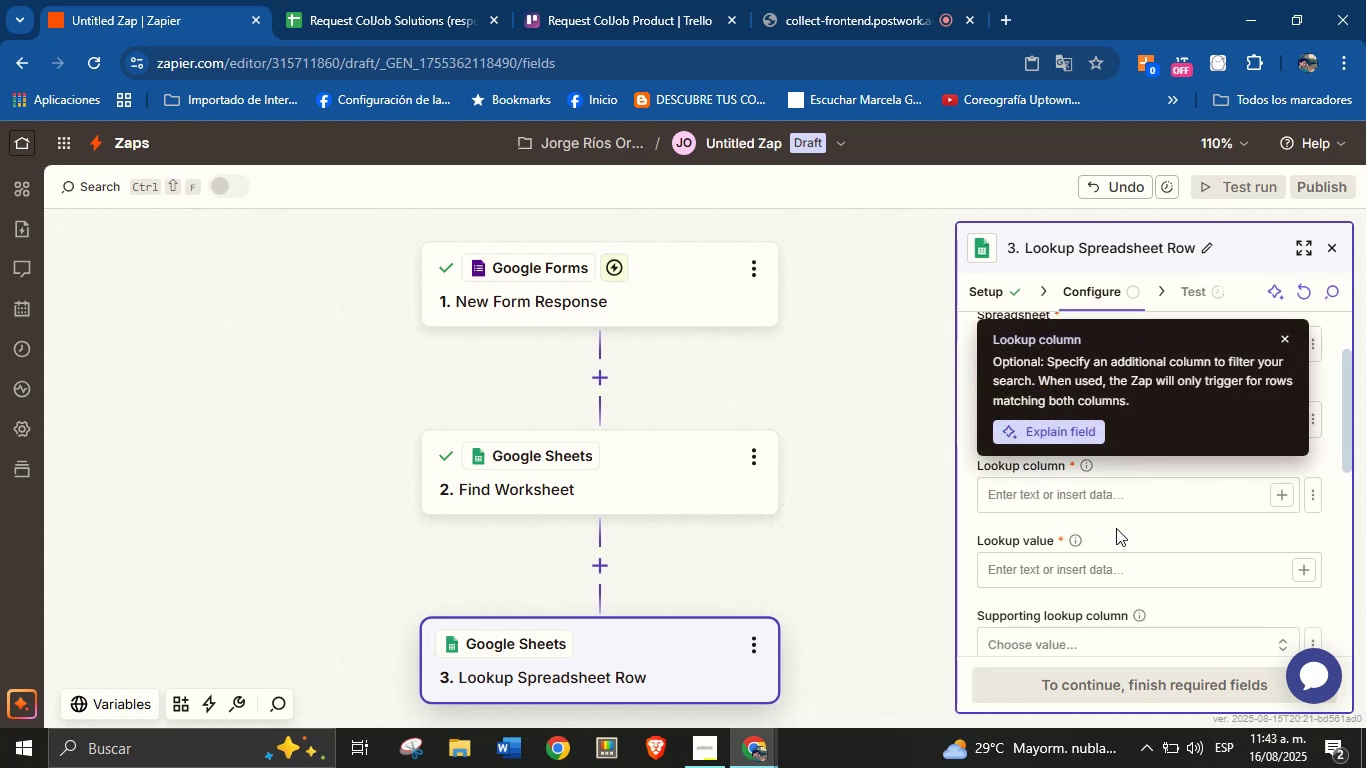 
left_click([1144, 551])
 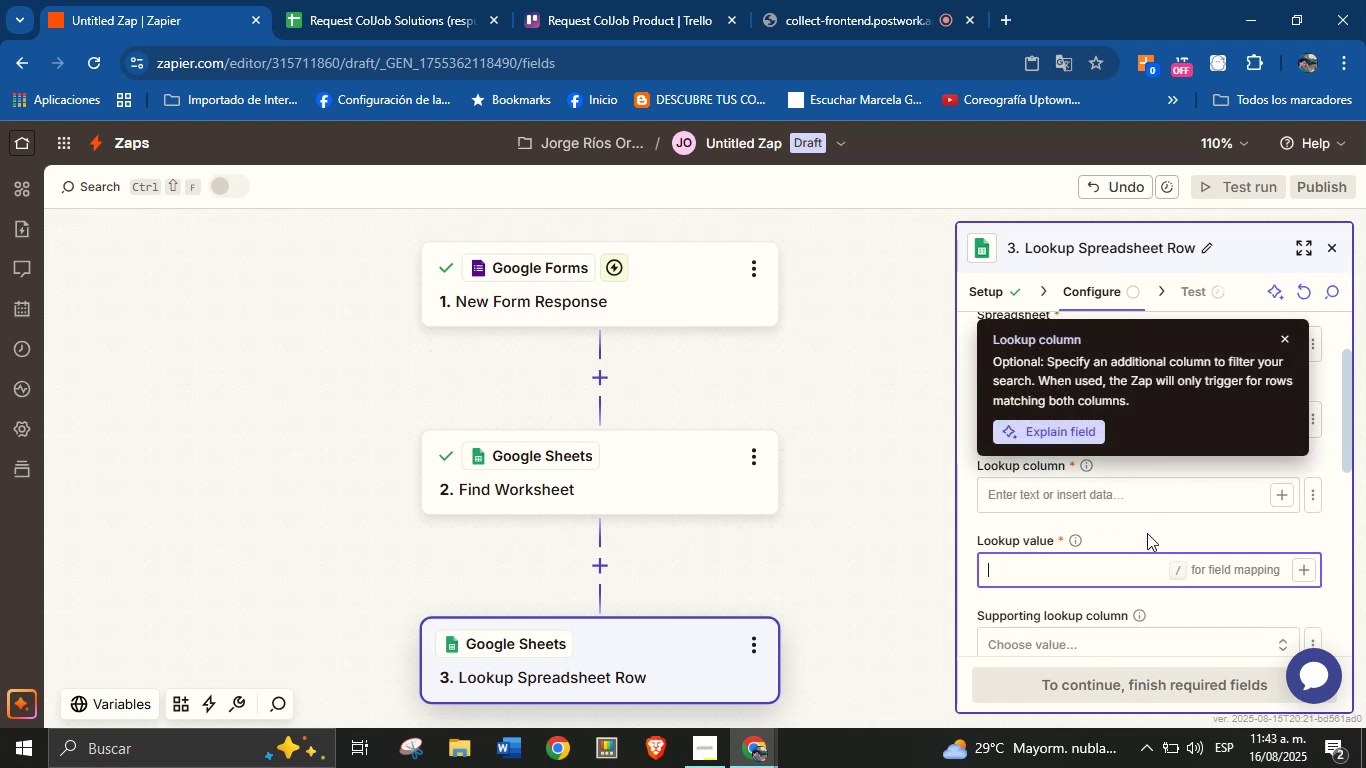 
left_click([1147, 533])
 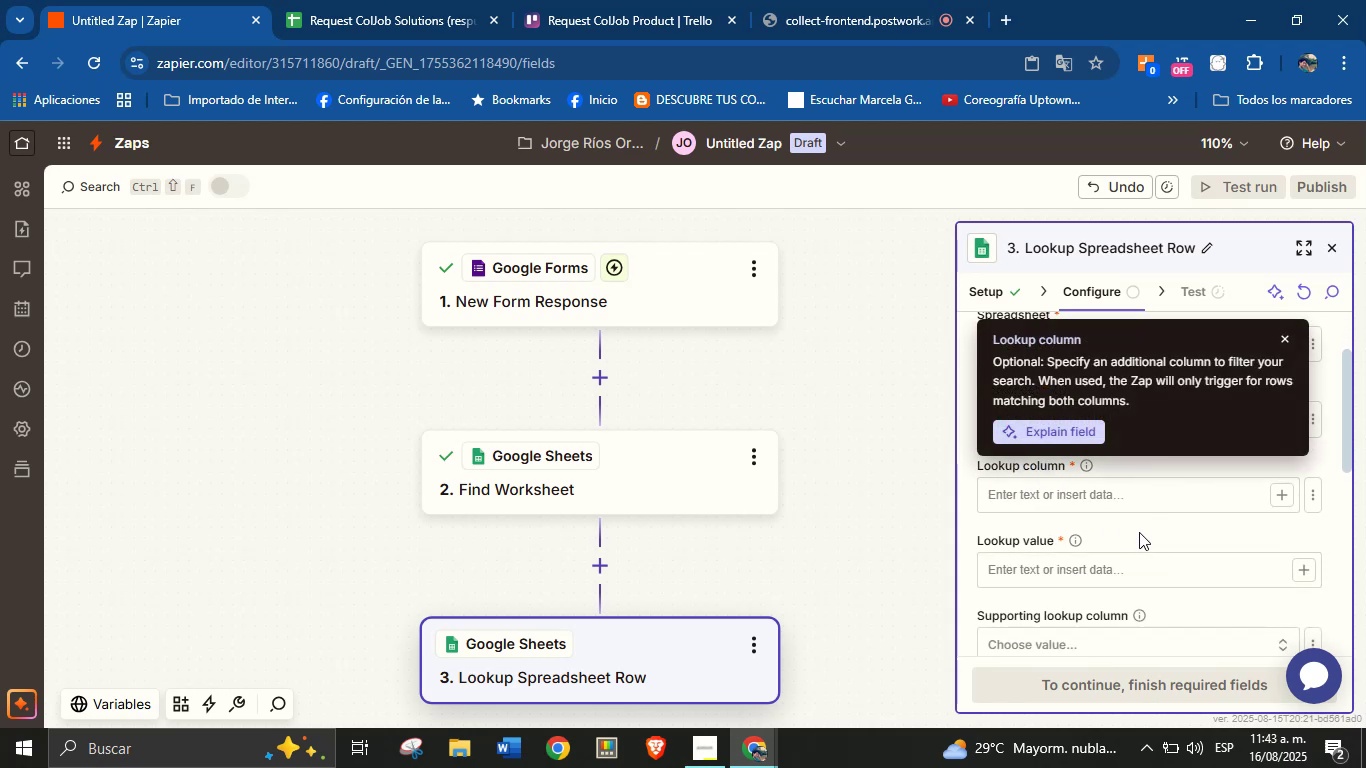 
scroll: coordinate [1132, 530], scroll_direction: down, amount: 1.0
 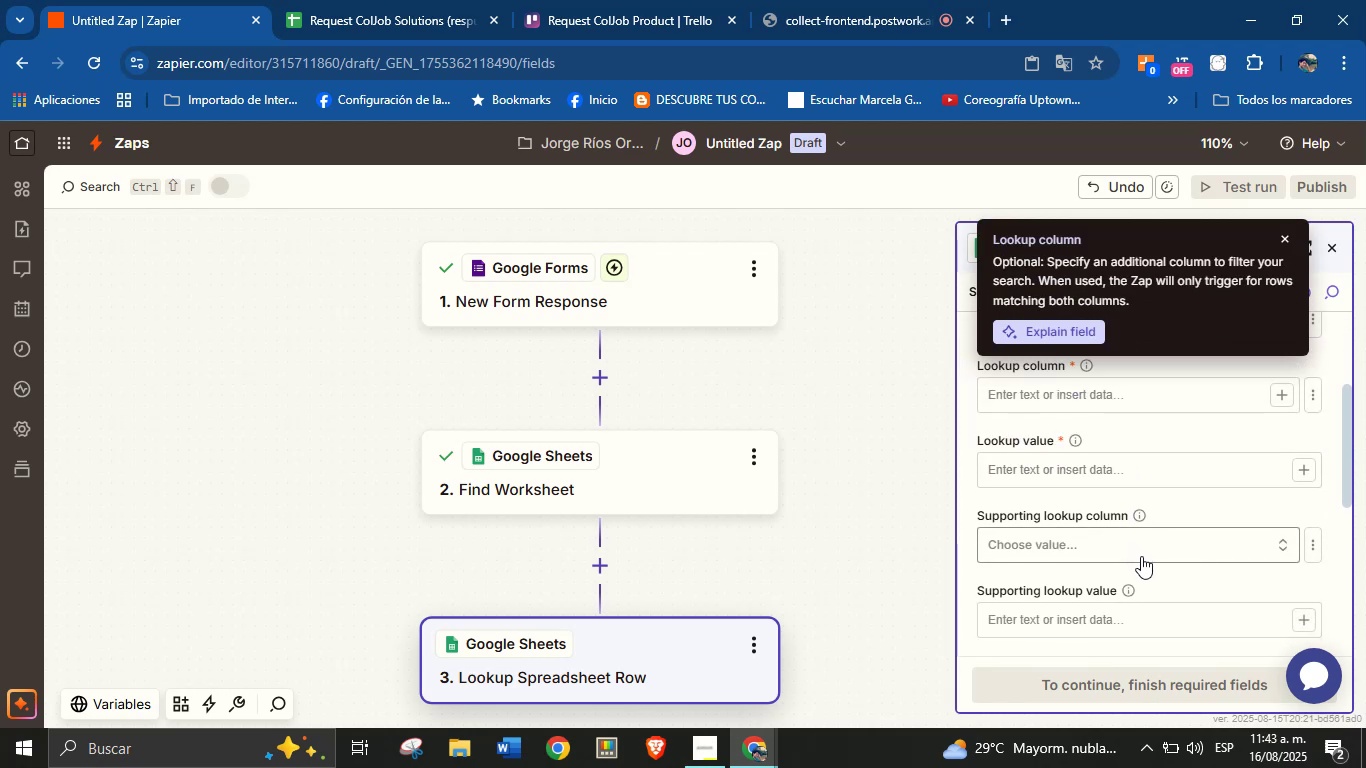 
left_click([1164, 581])
 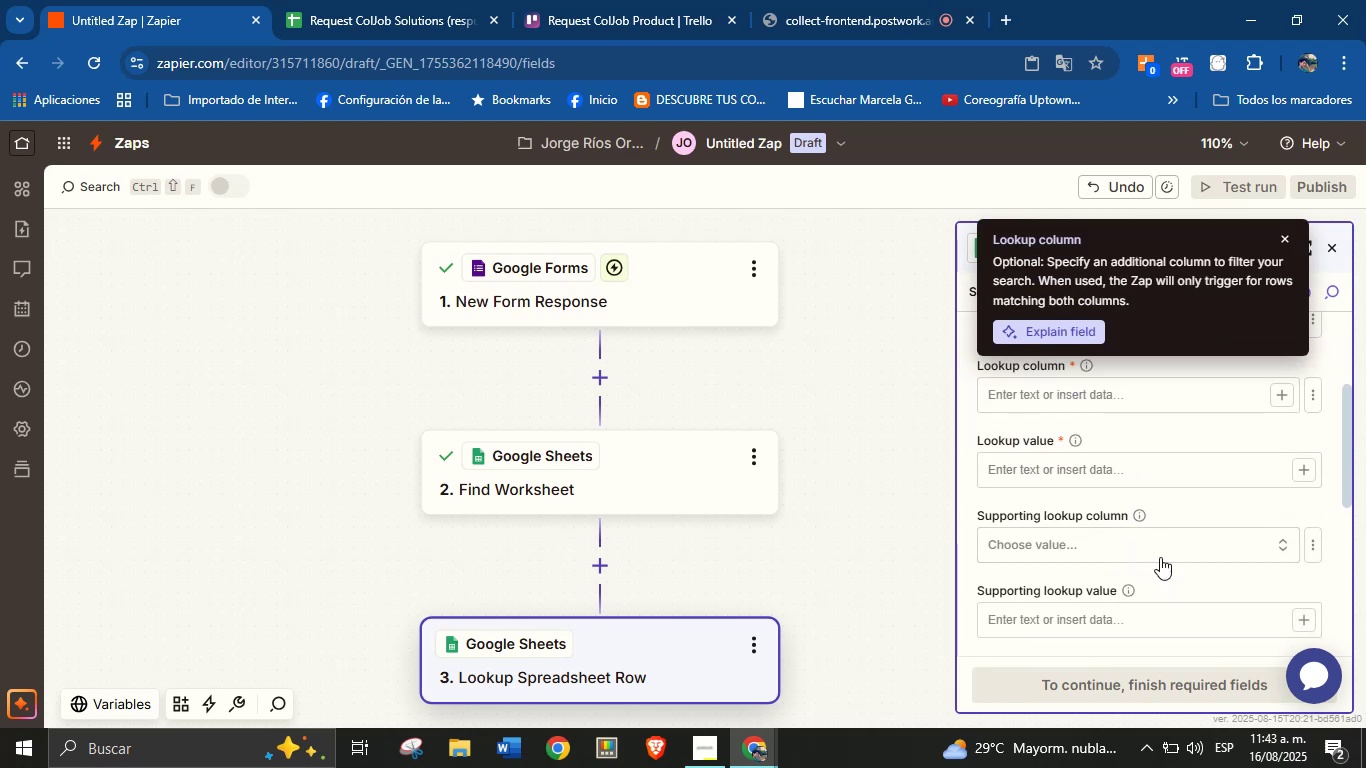 
scroll: coordinate [1155, 501], scroll_direction: down, amount: 4.0
 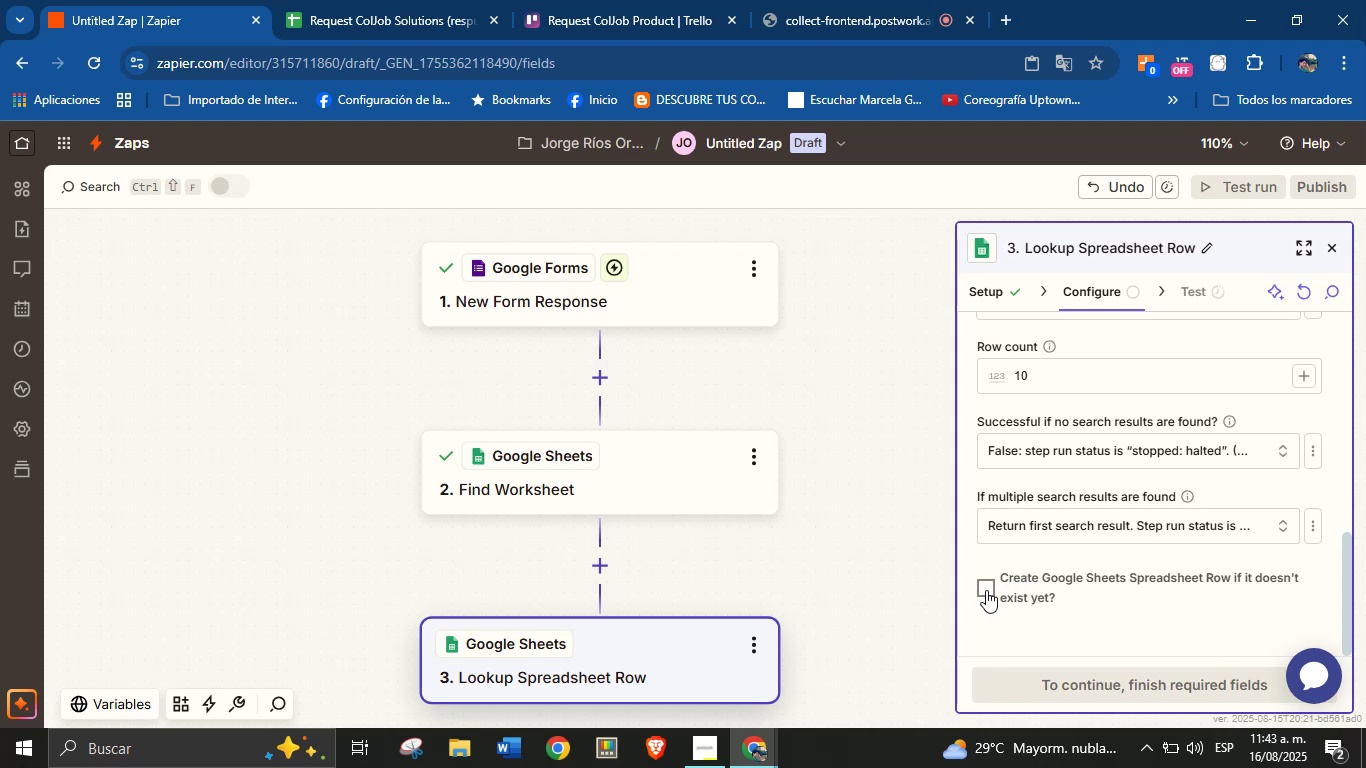 
left_click([986, 590])
 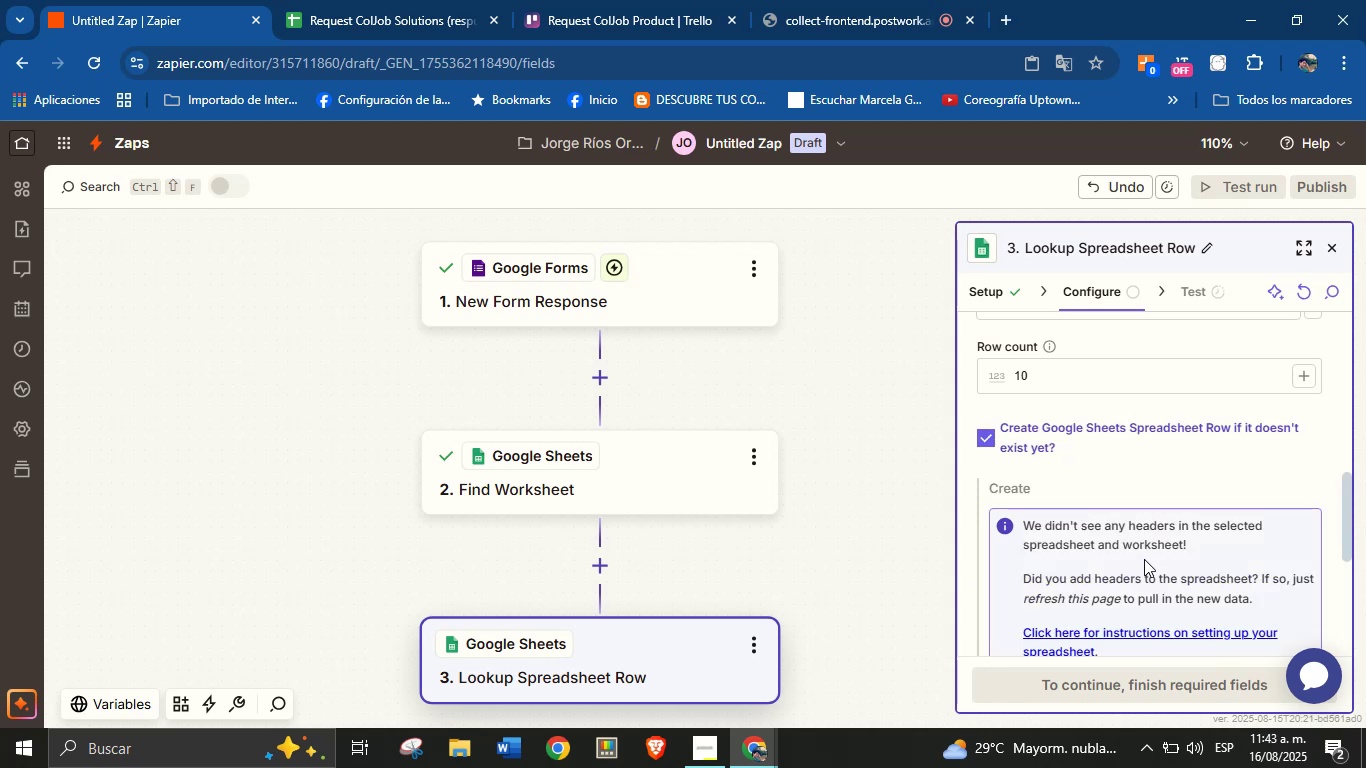 
scroll: coordinate [1129, 531], scroll_direction: down, amount: 5.0
 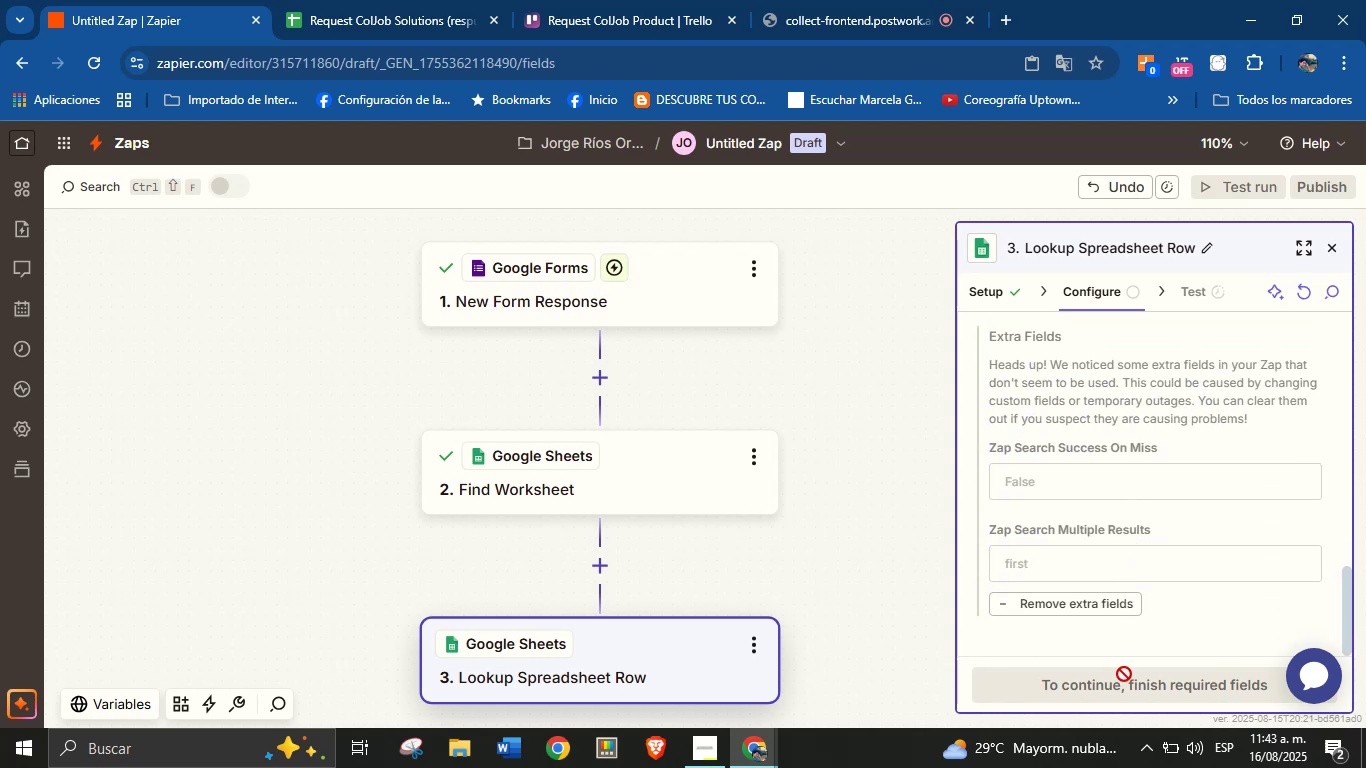 
scroll: coordinate [1121, 514], scroll_direction: up, amount: 10.0
 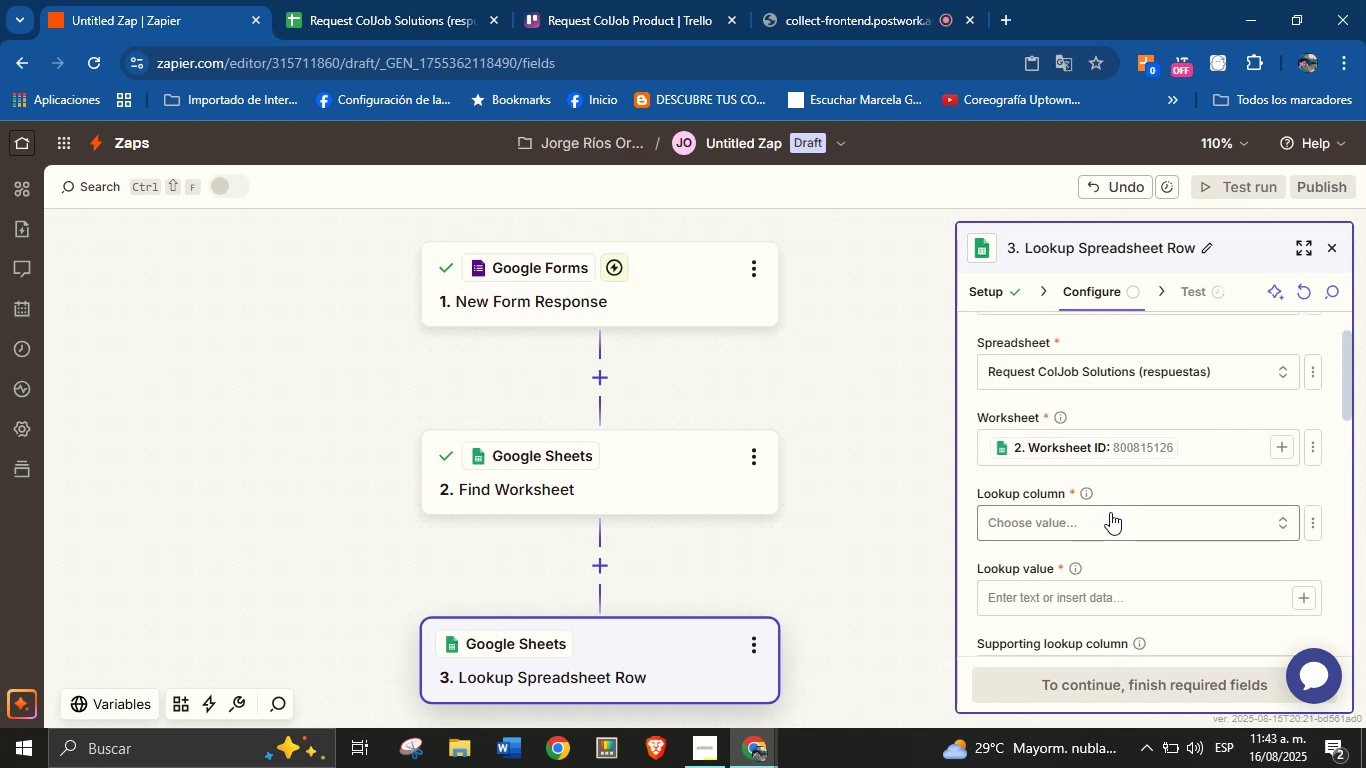 
left_click([1141, 521])
 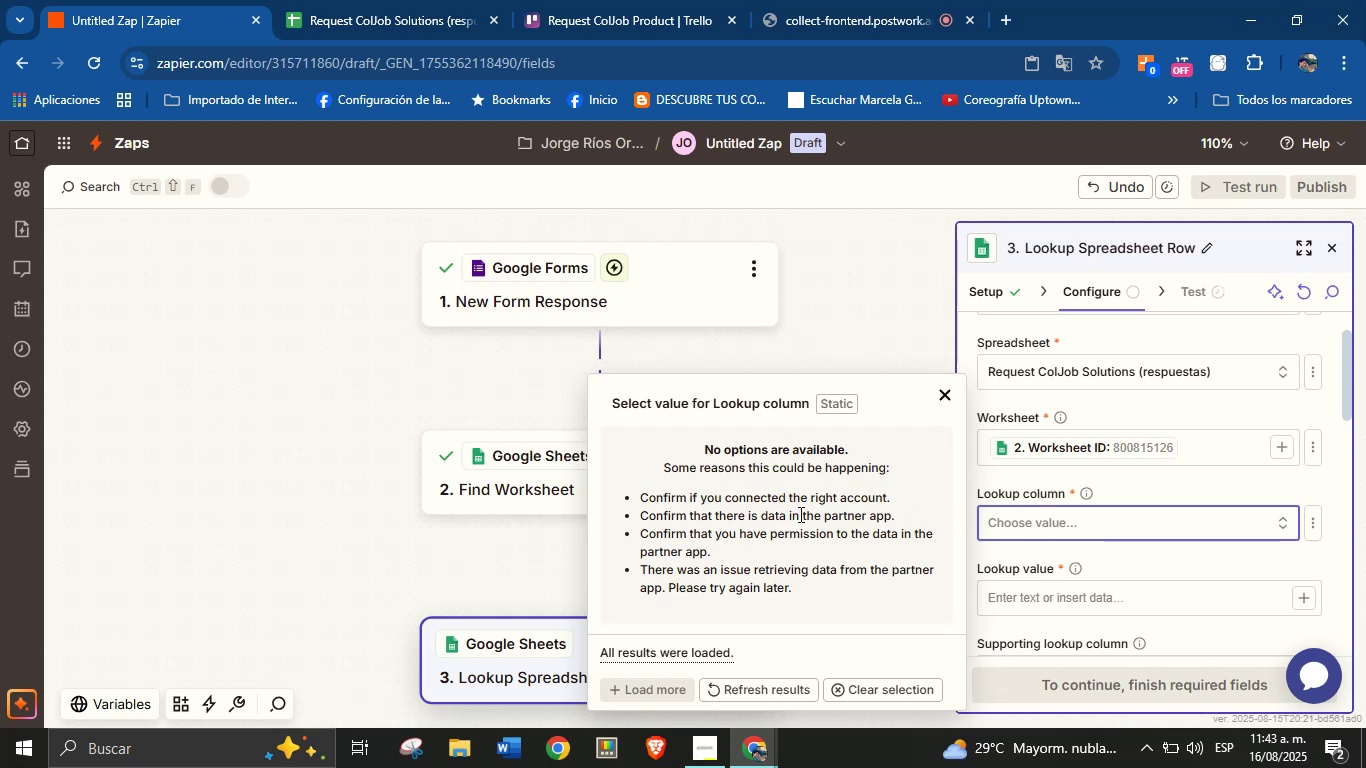 
wait(5.93)
 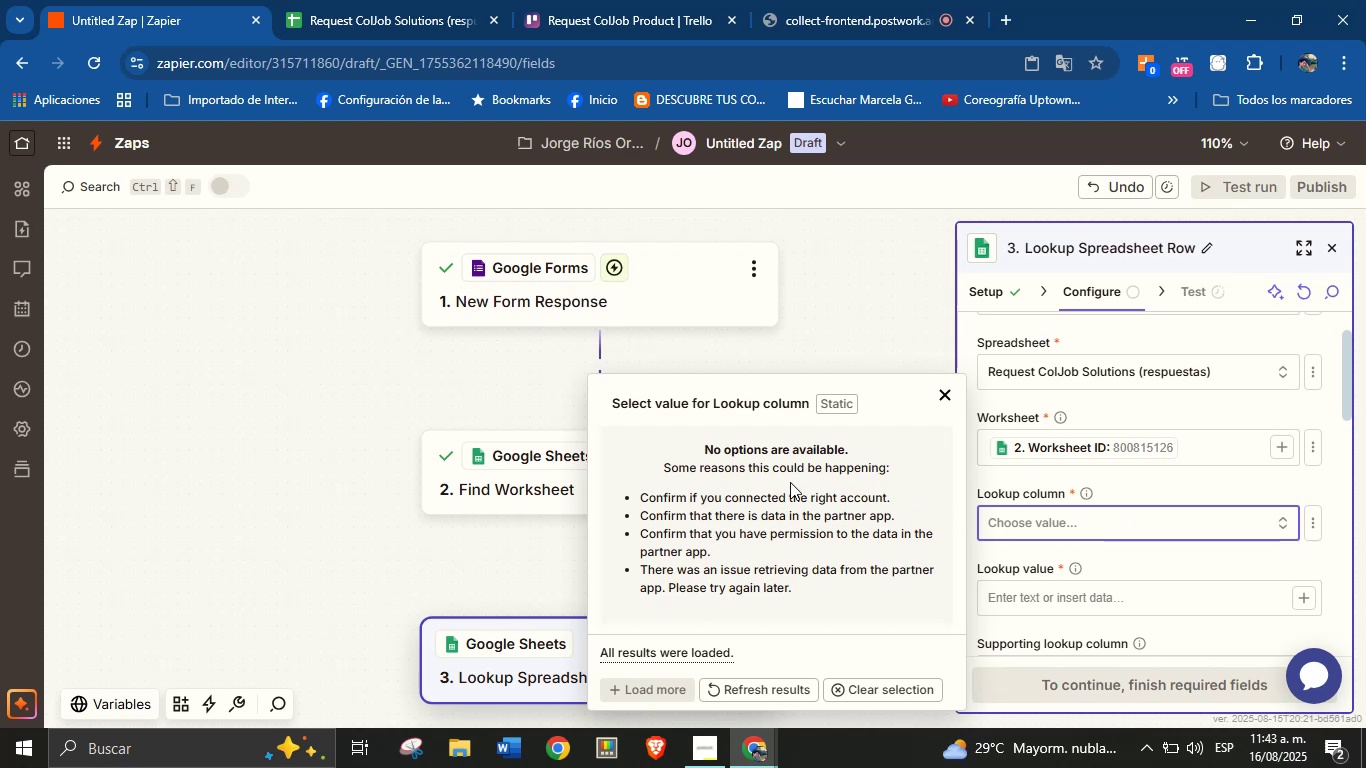 
left_click([761, 691])
 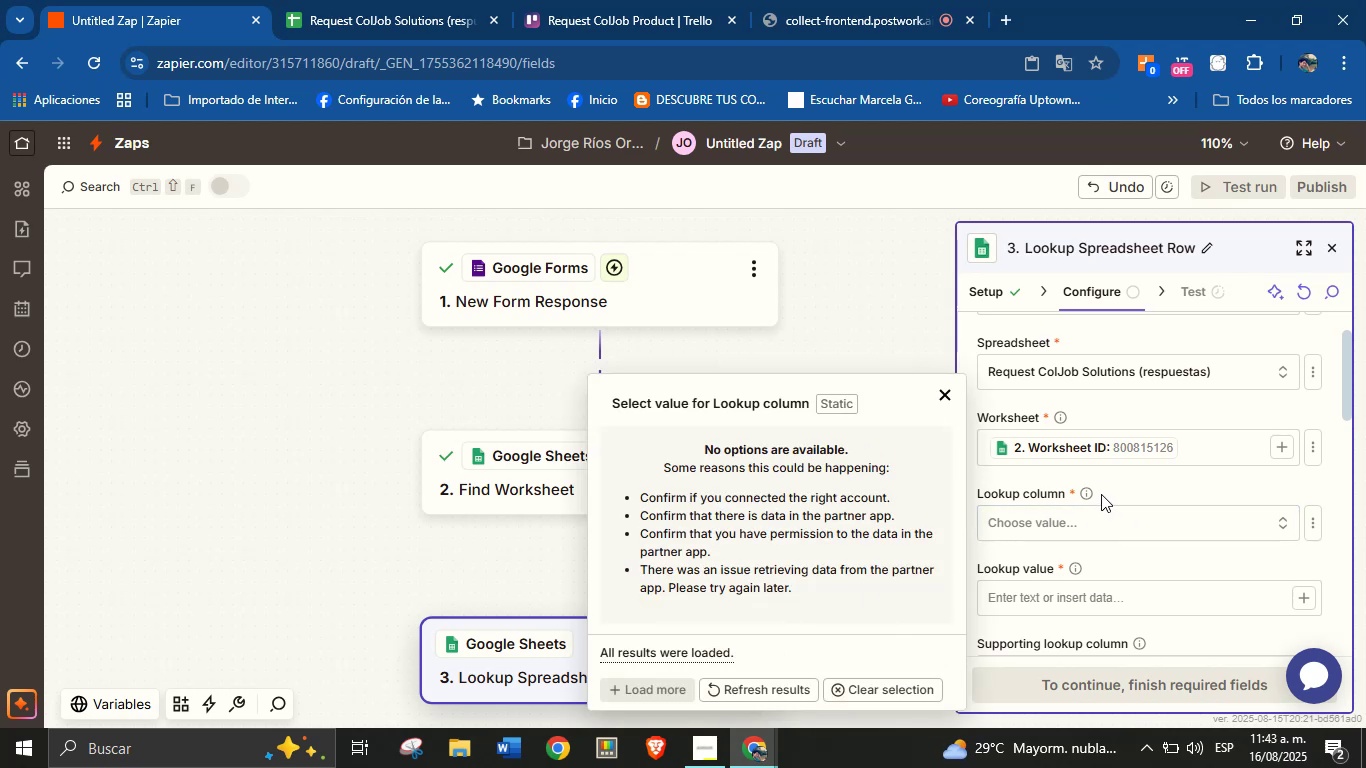 
left_click([1126, 494])
 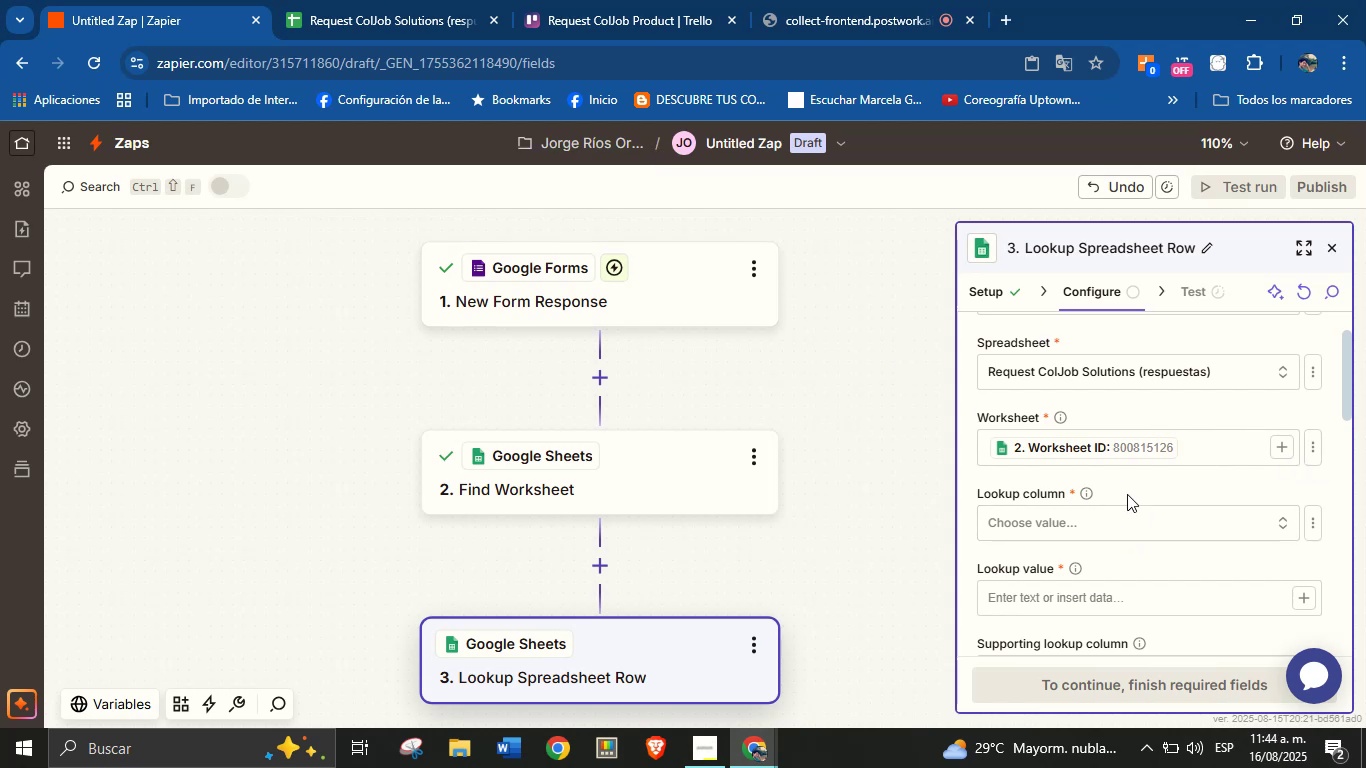 
wait(5.94)
 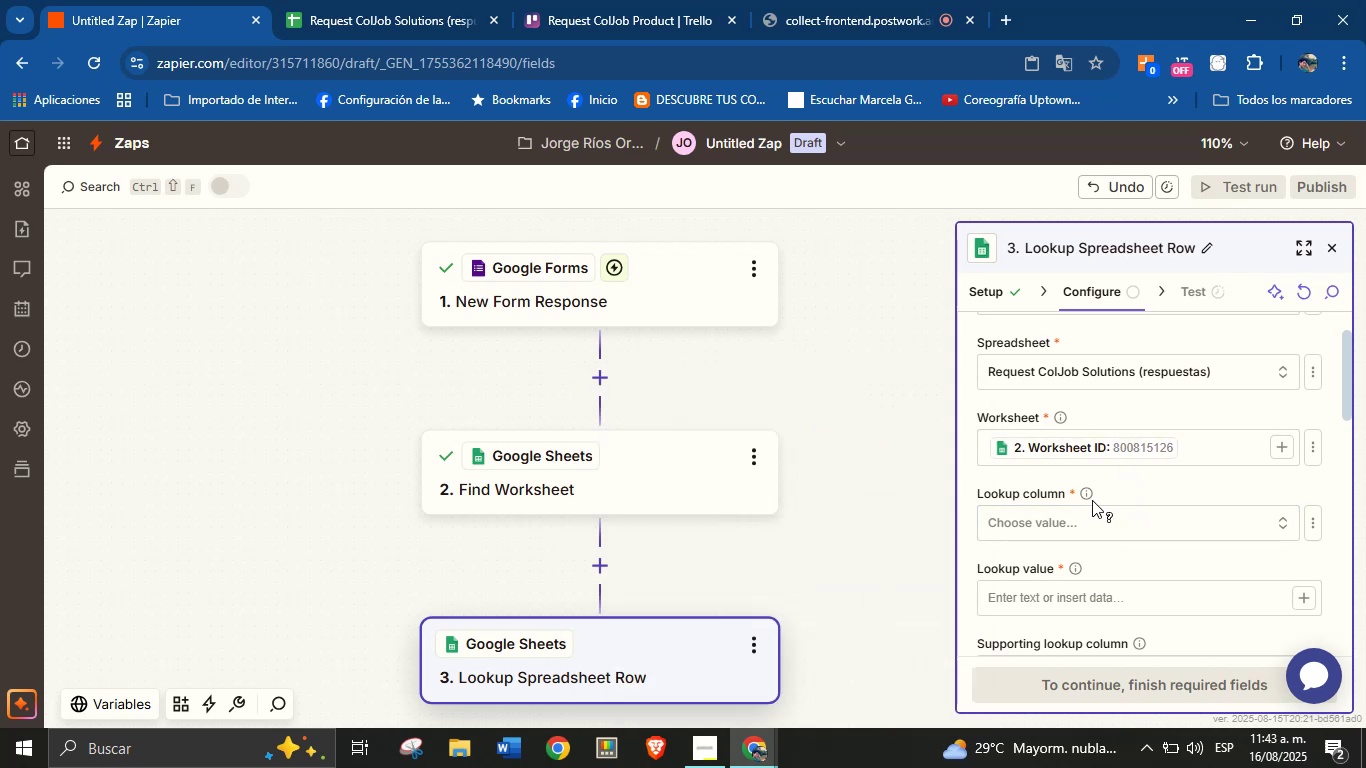 
left_click([1312, 522])
 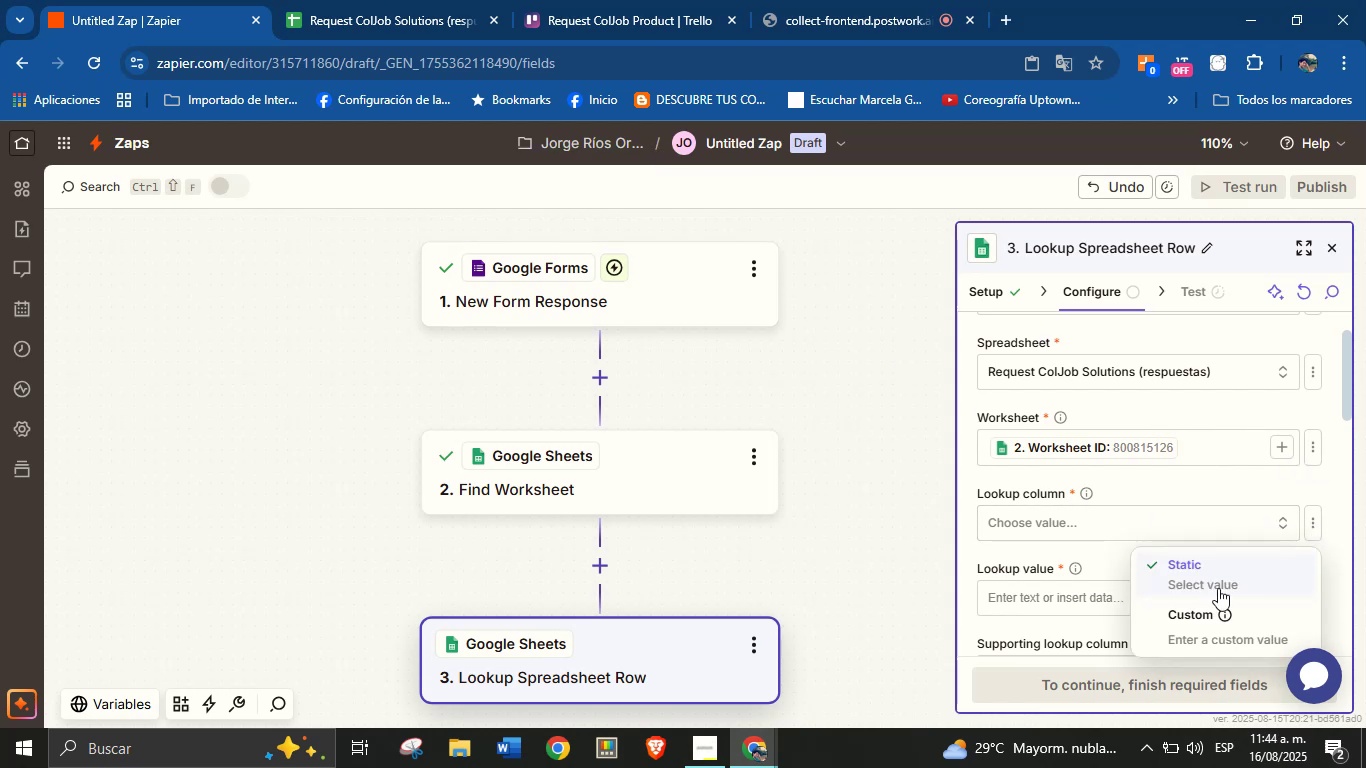 
mouse_move([1205, 630])
 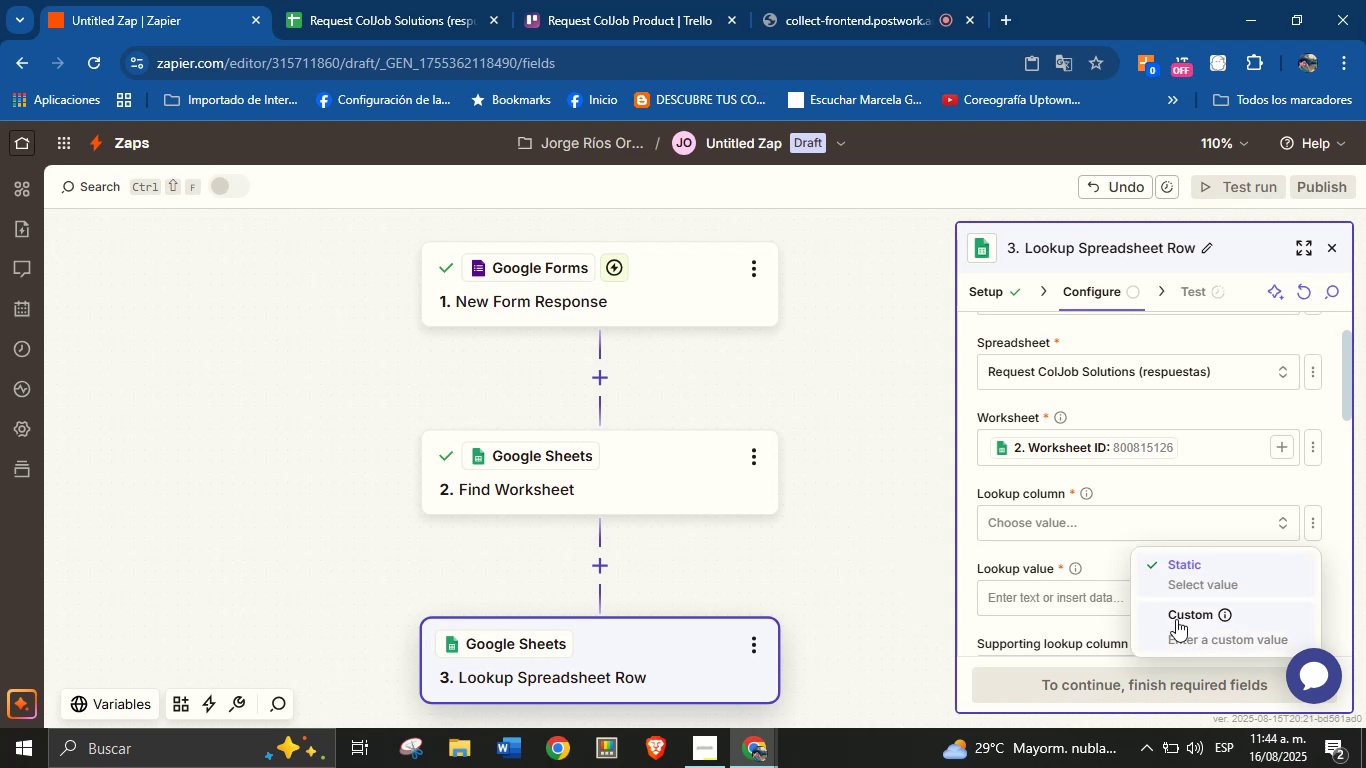 
left_click([1176, 619])
 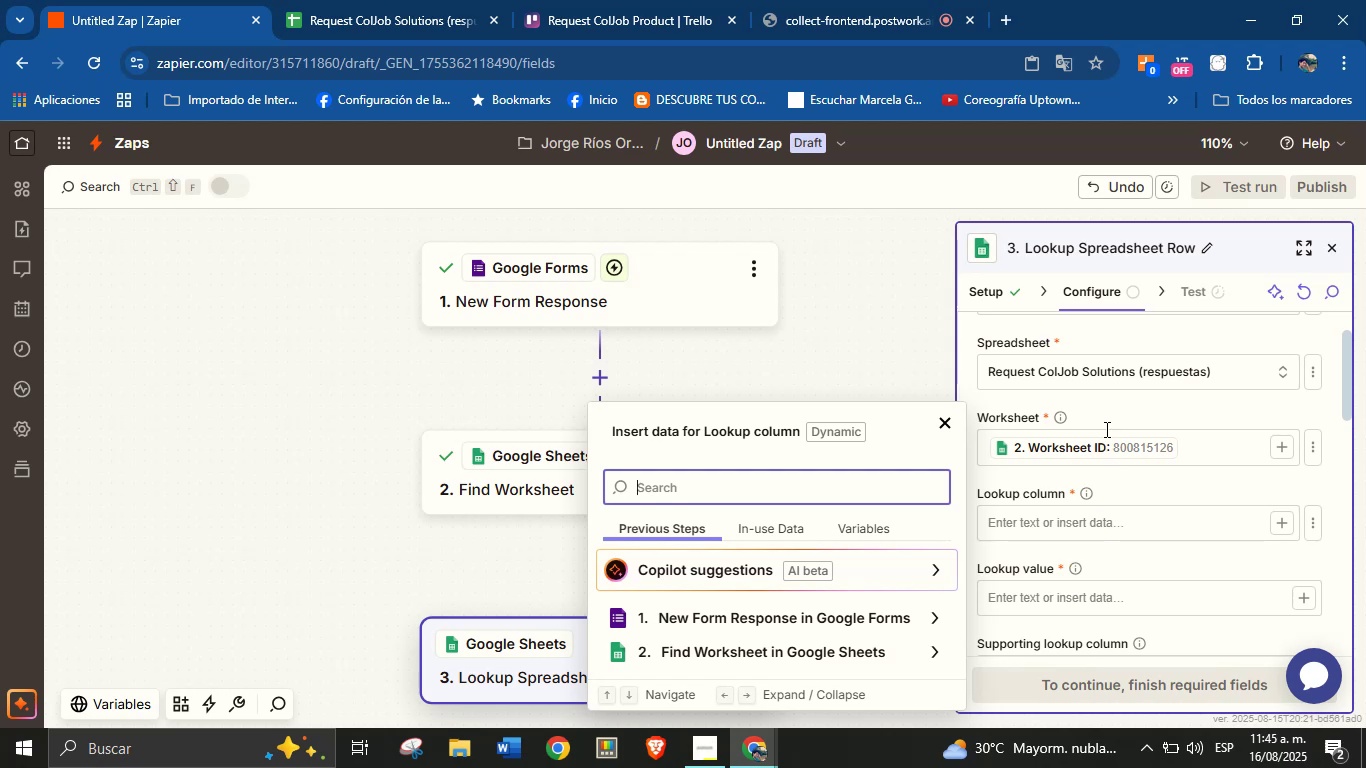 
wait(105.91)
 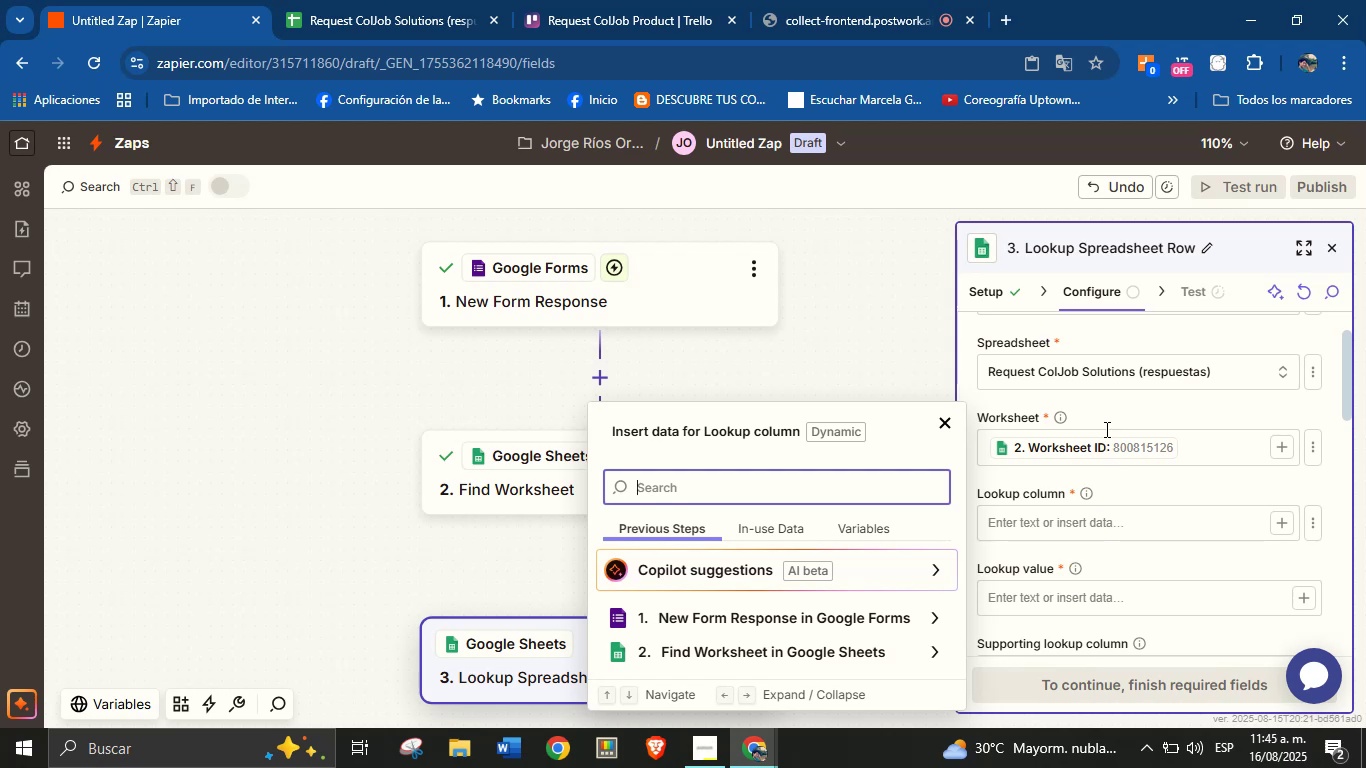 
left_click([1087, 391])
 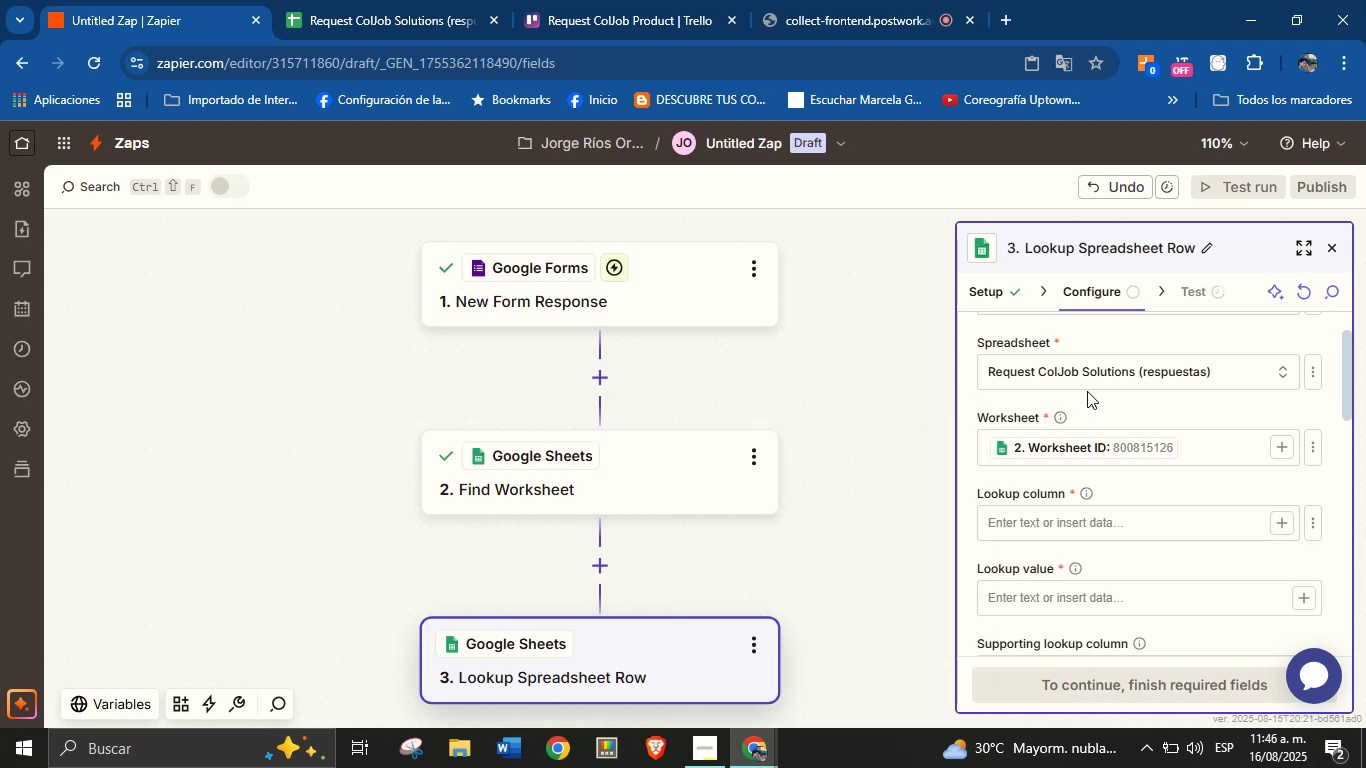 
scroll: coordinate [1087, 391], scroll_direction: none, amount: 0.0
 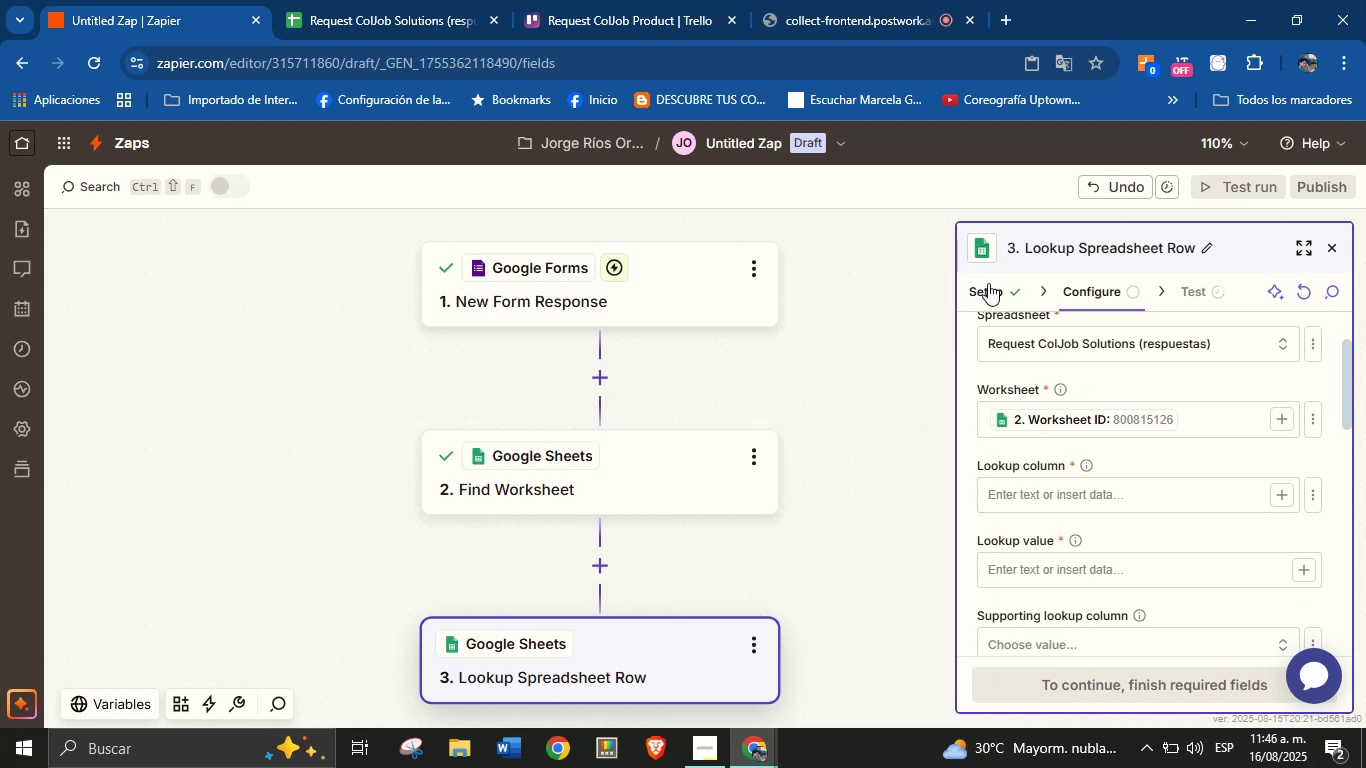 
left_click([993, 288])
 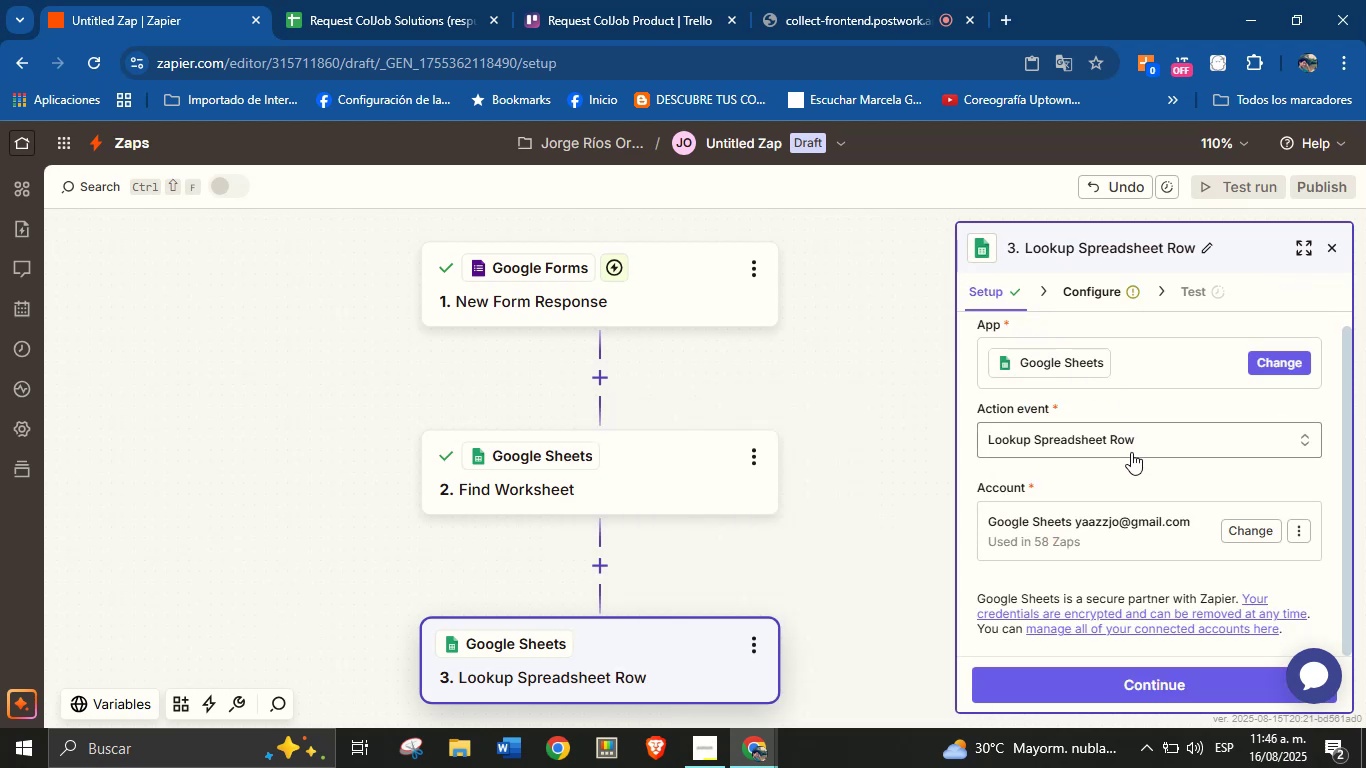 
left_click([1131, 442])
 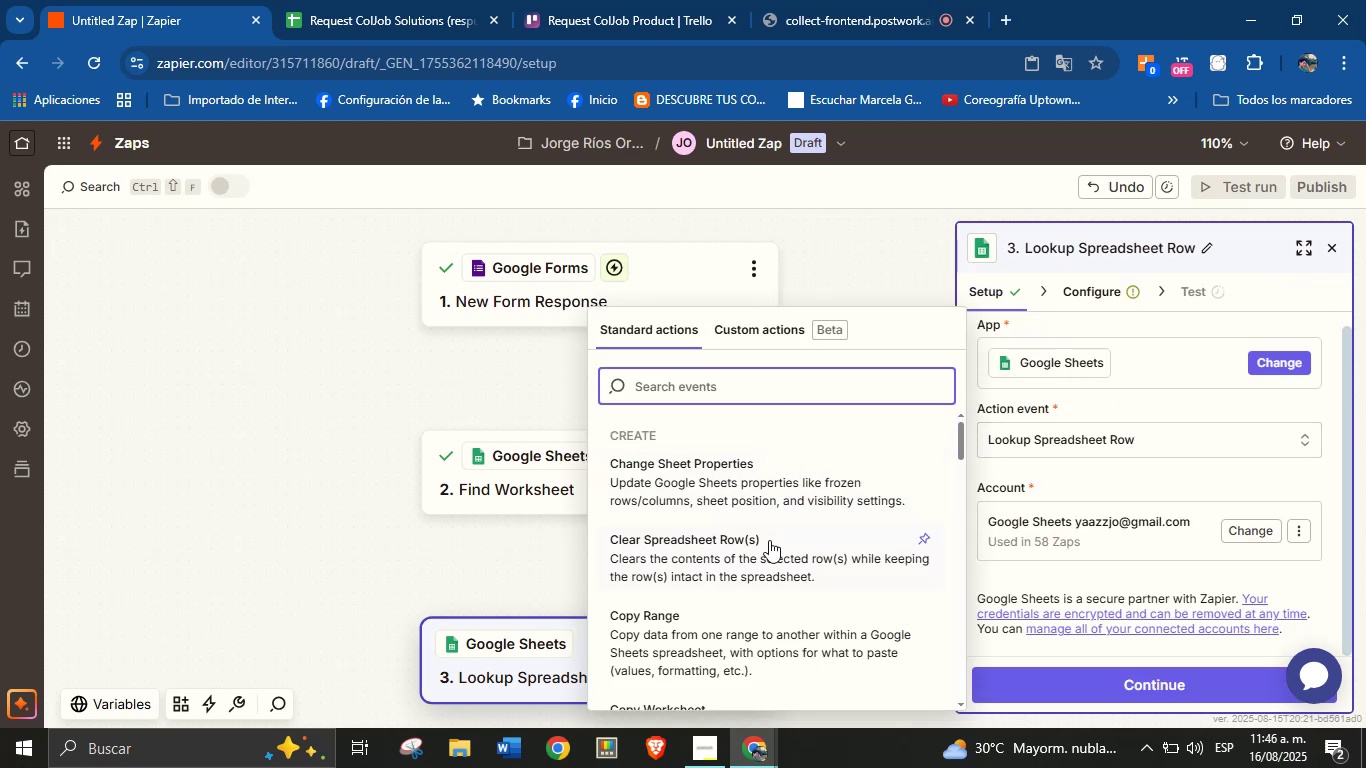 
scroll: coordinate [778, 587], scroll_direction: down, amount: 4.0
 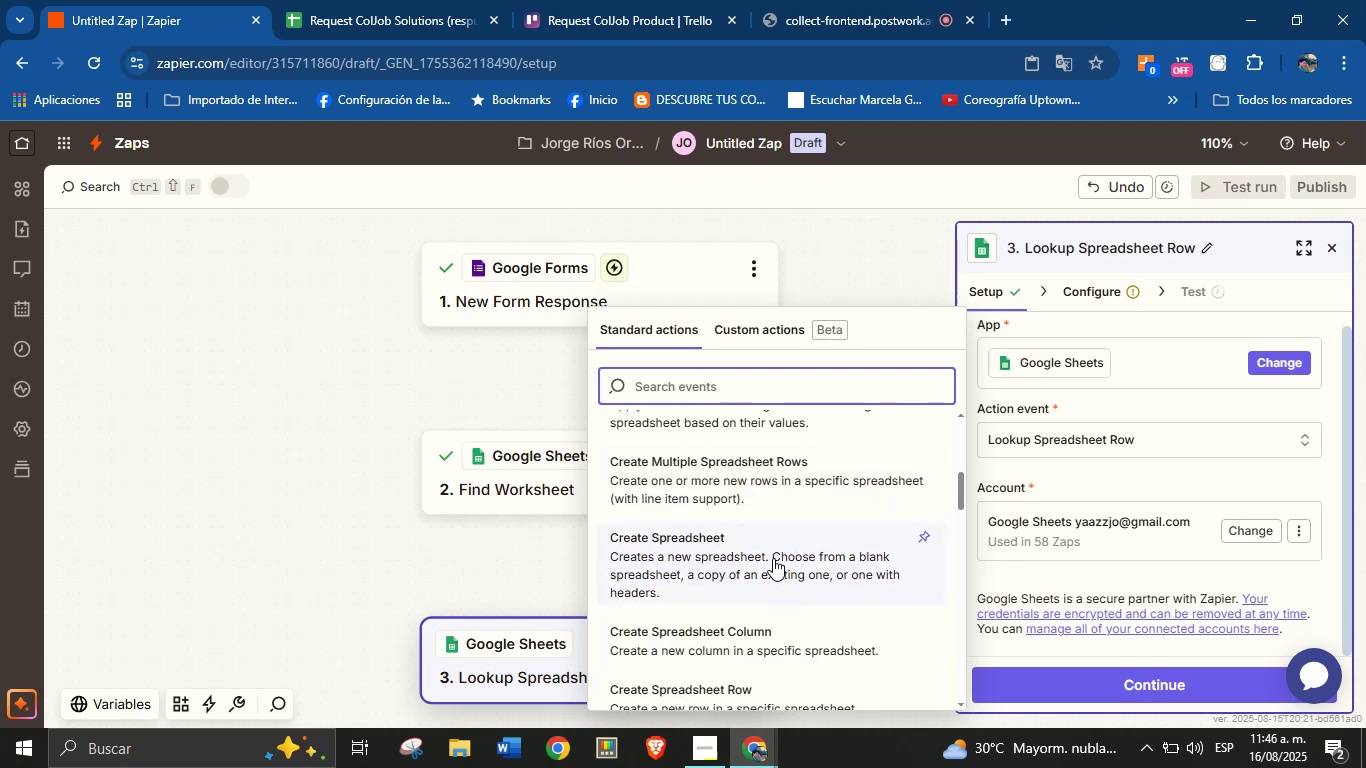 
wait(12.09)
 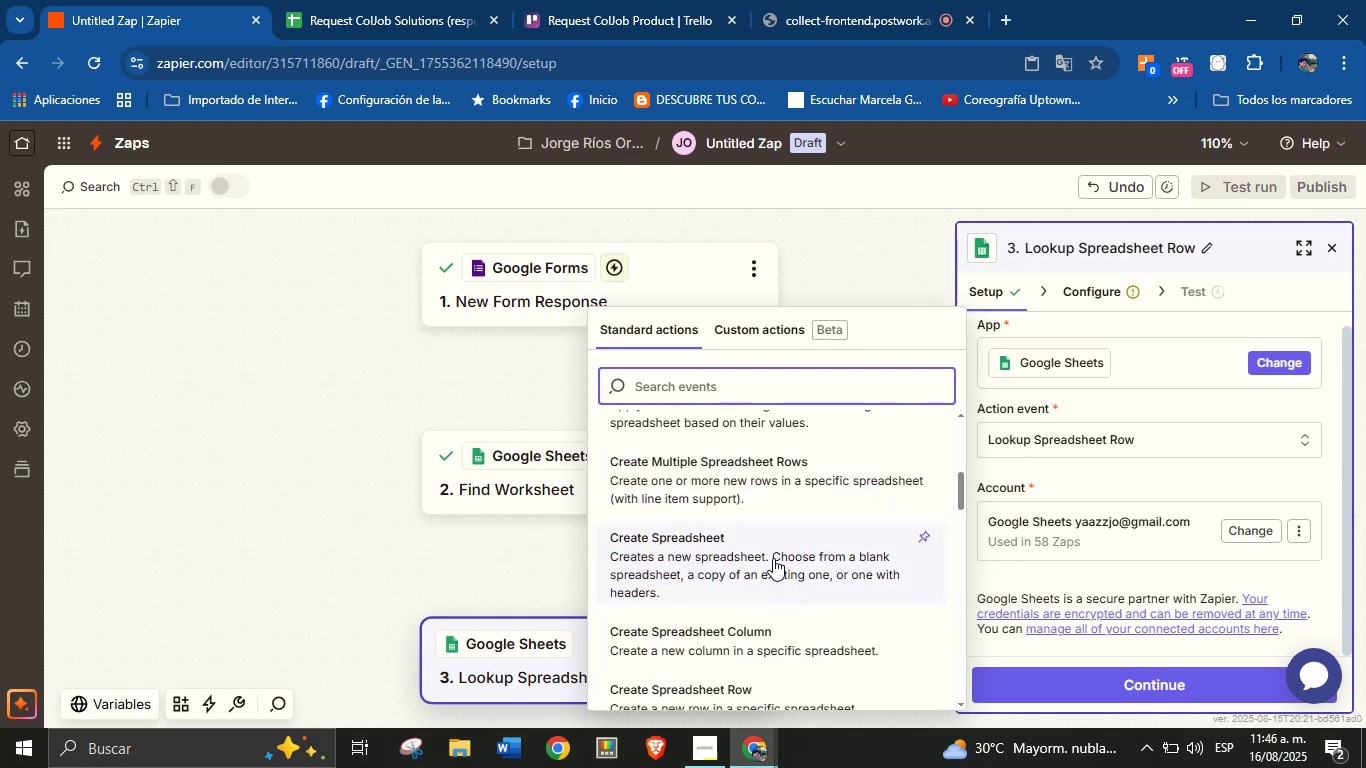 
scroll: coordinate [766, 544], scroll_direction: down, amount: 1.0
 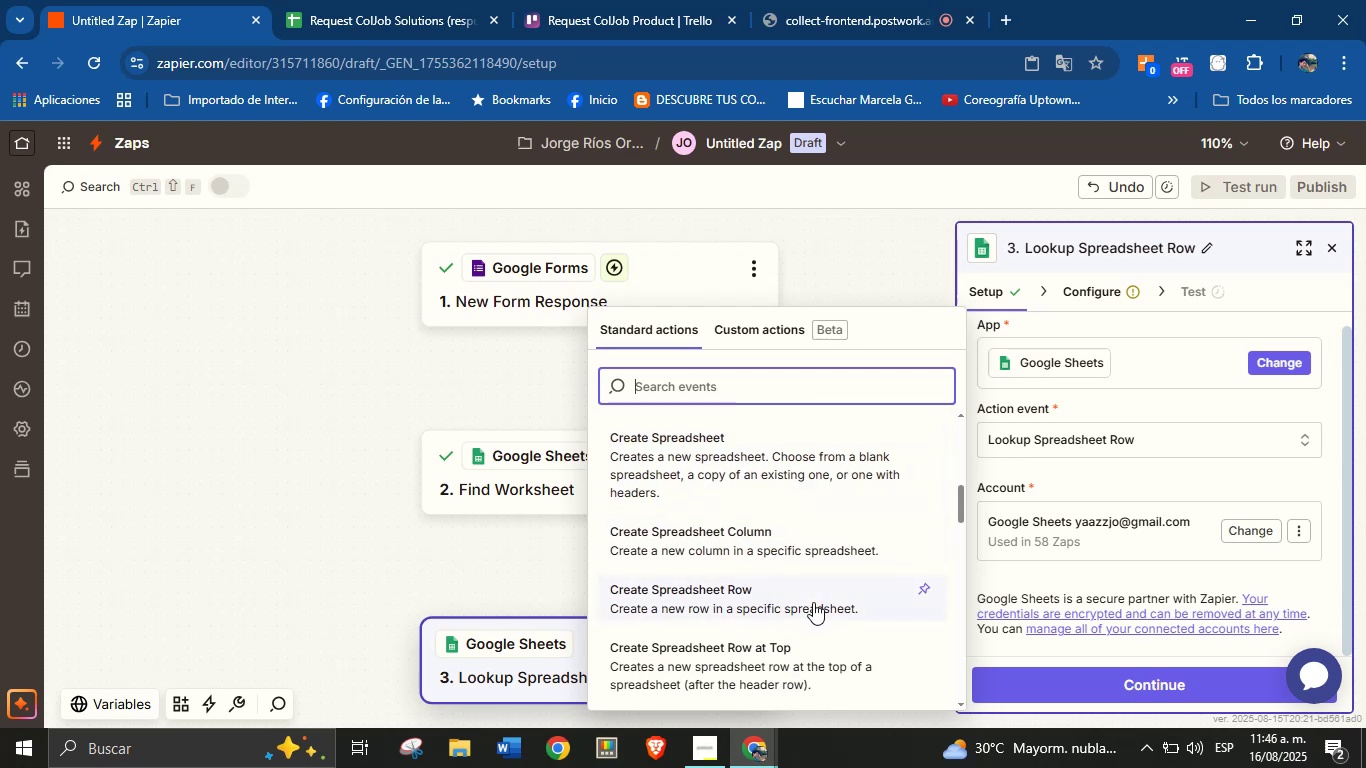 
wait(5.19)
 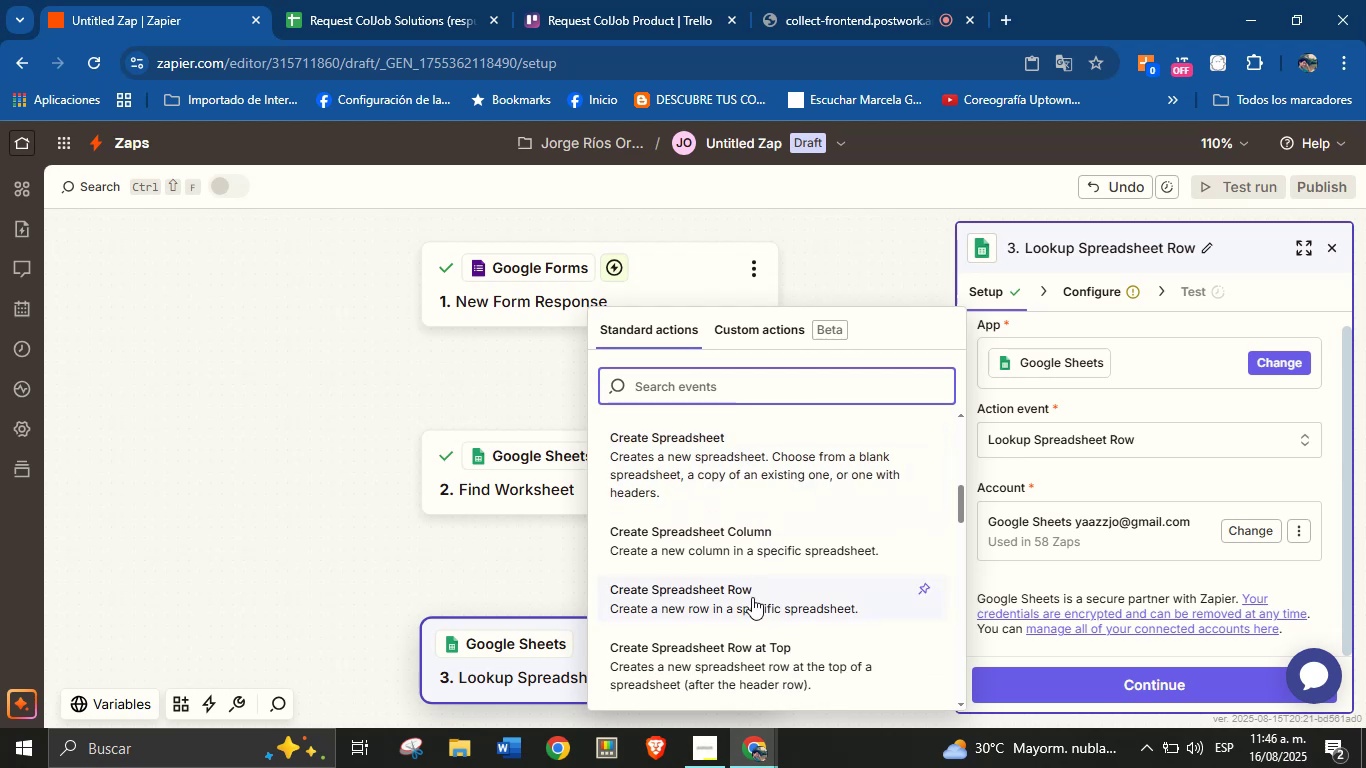 
left_click([813, 602])
 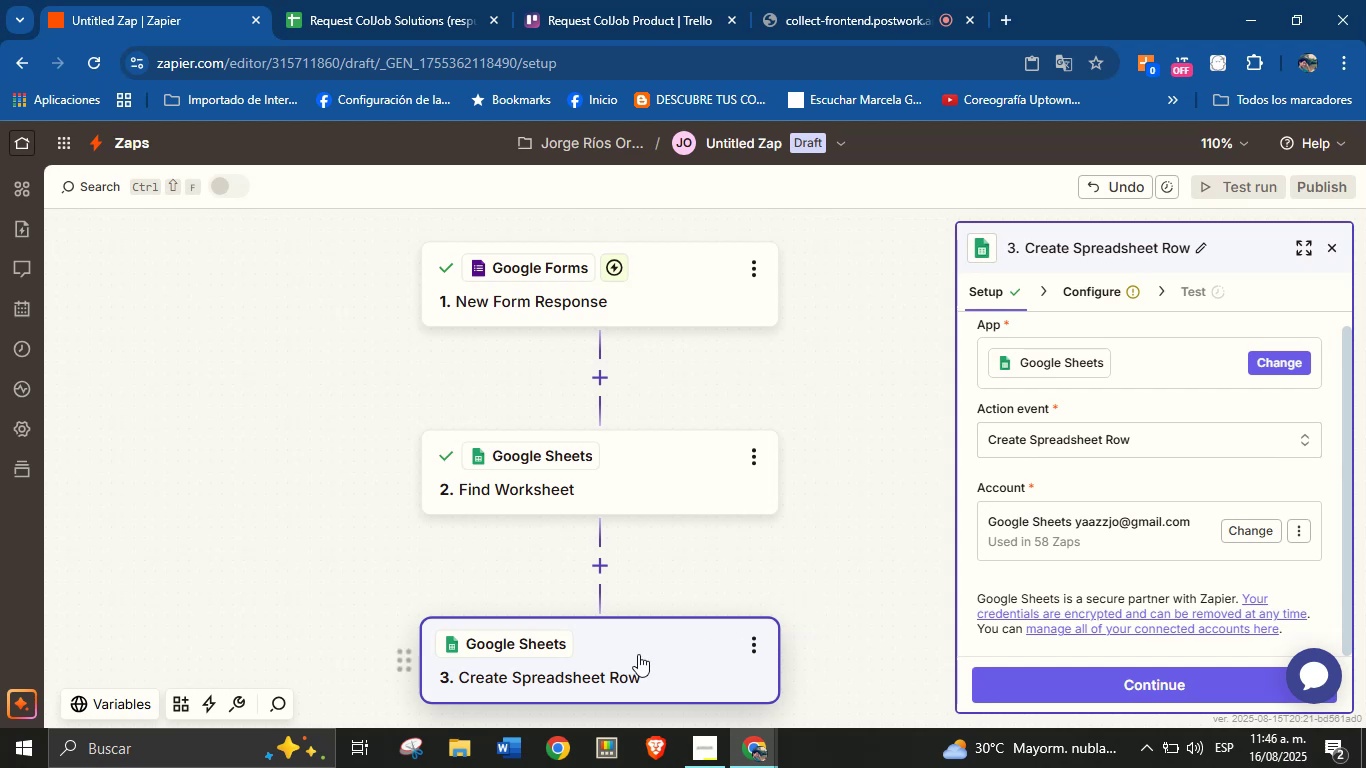 
left_click([640, 662])
 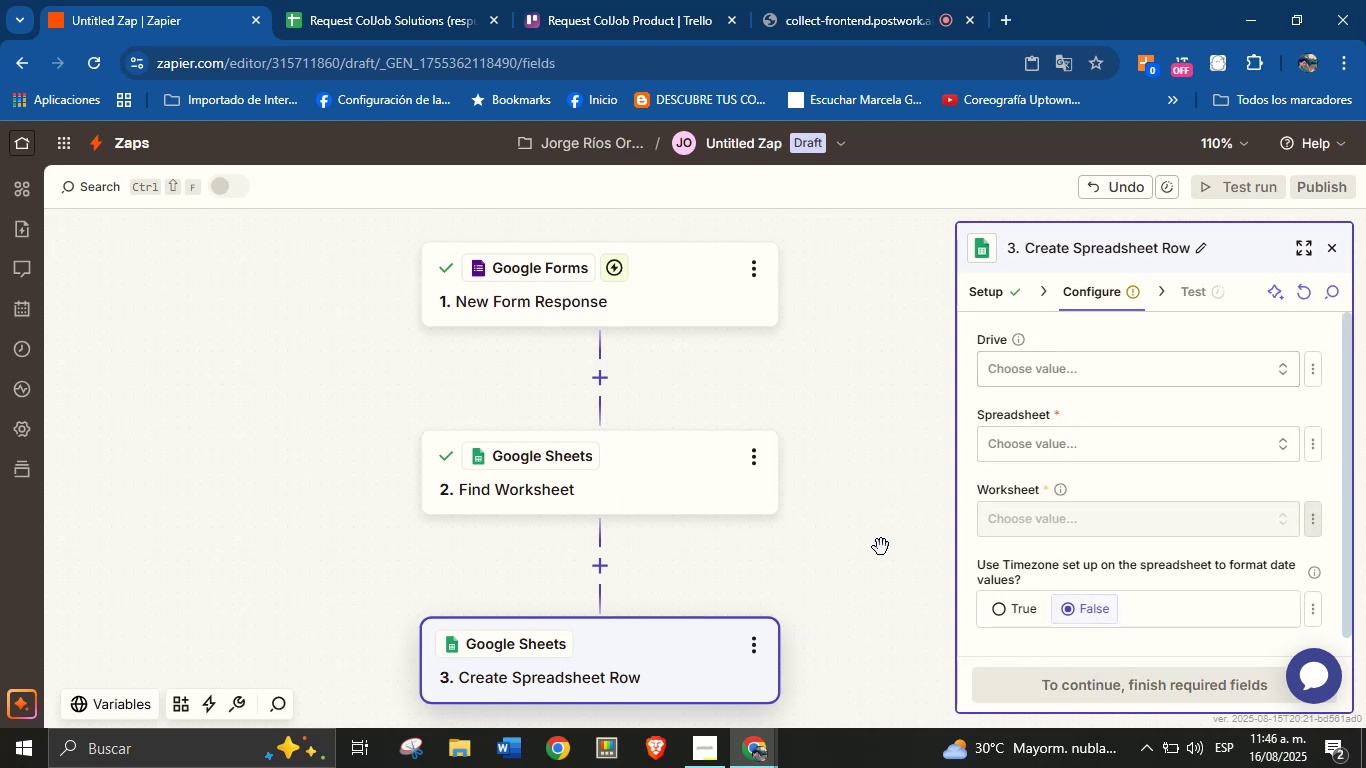 
left_click([1004, 290])
 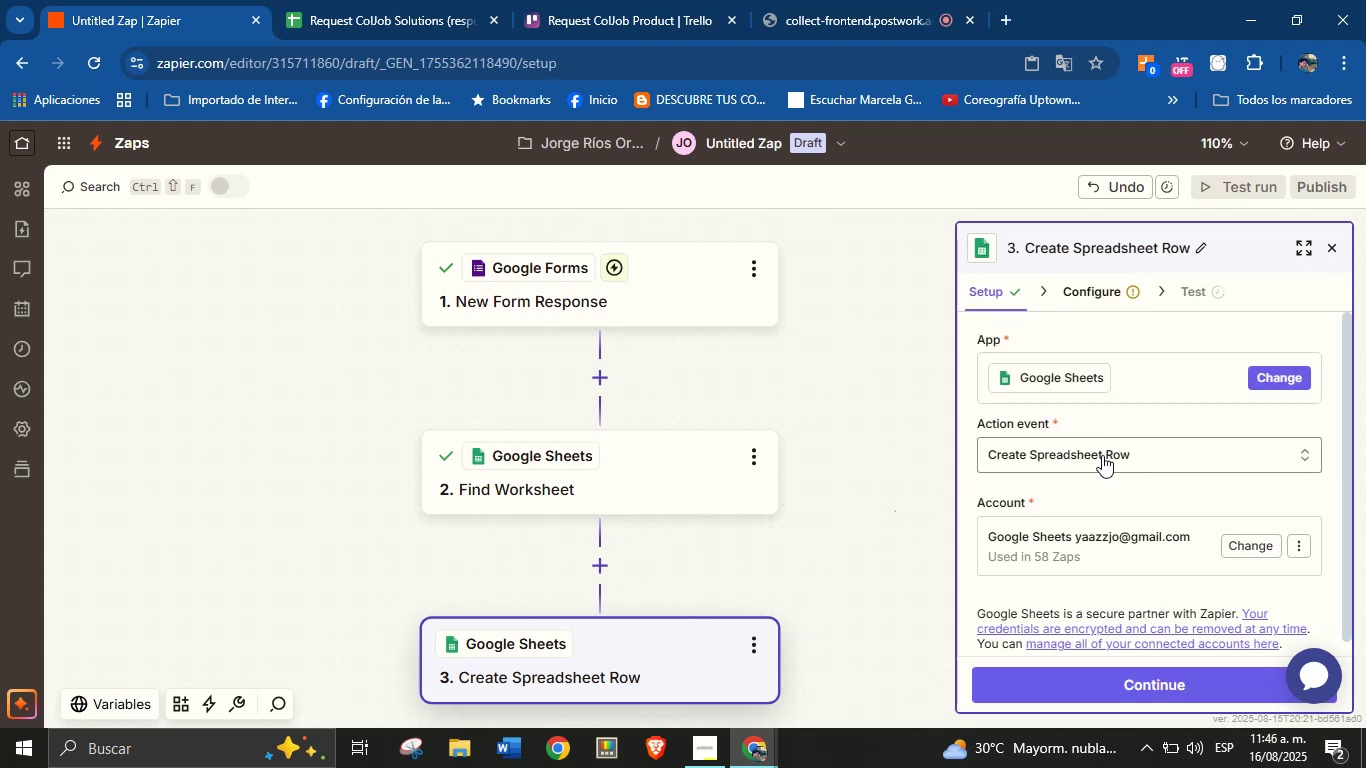 
left_click([1102, 455])
 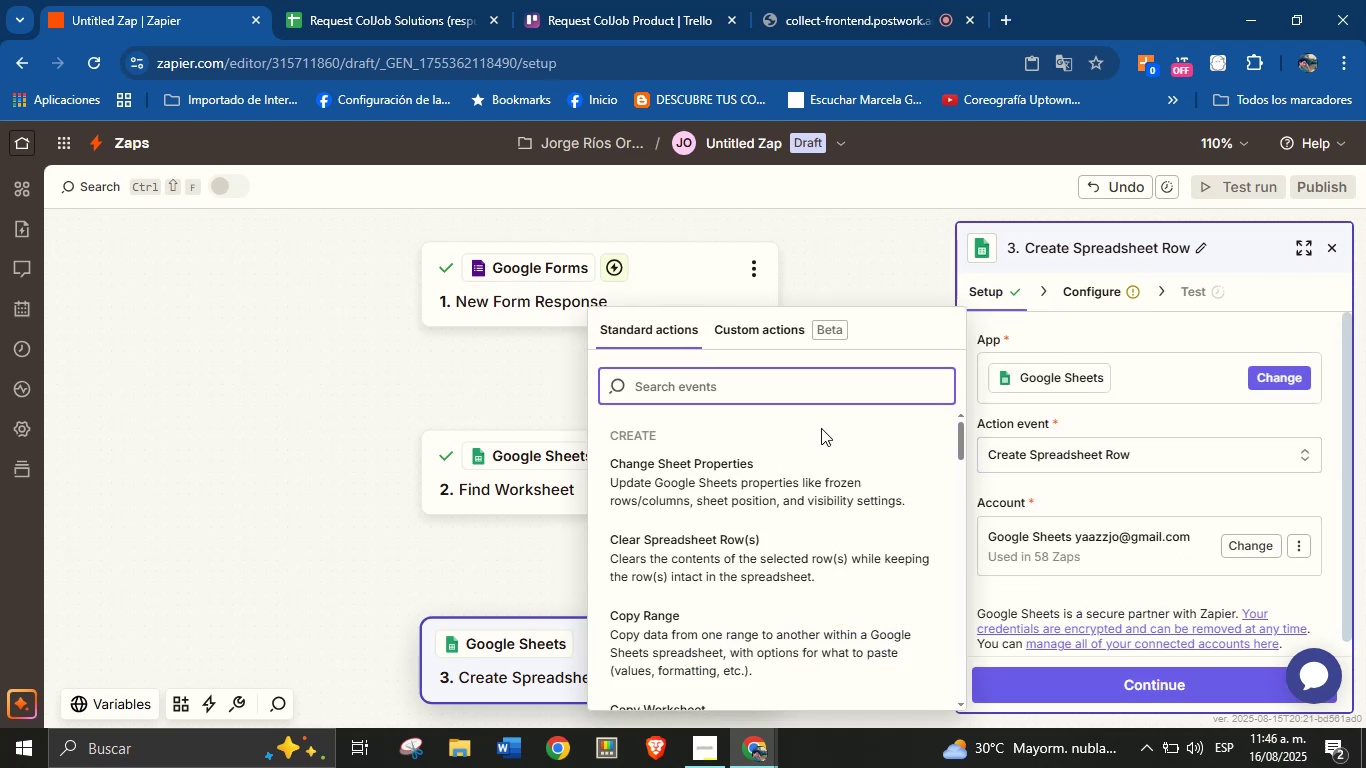 
type(spreadsheet fin)
 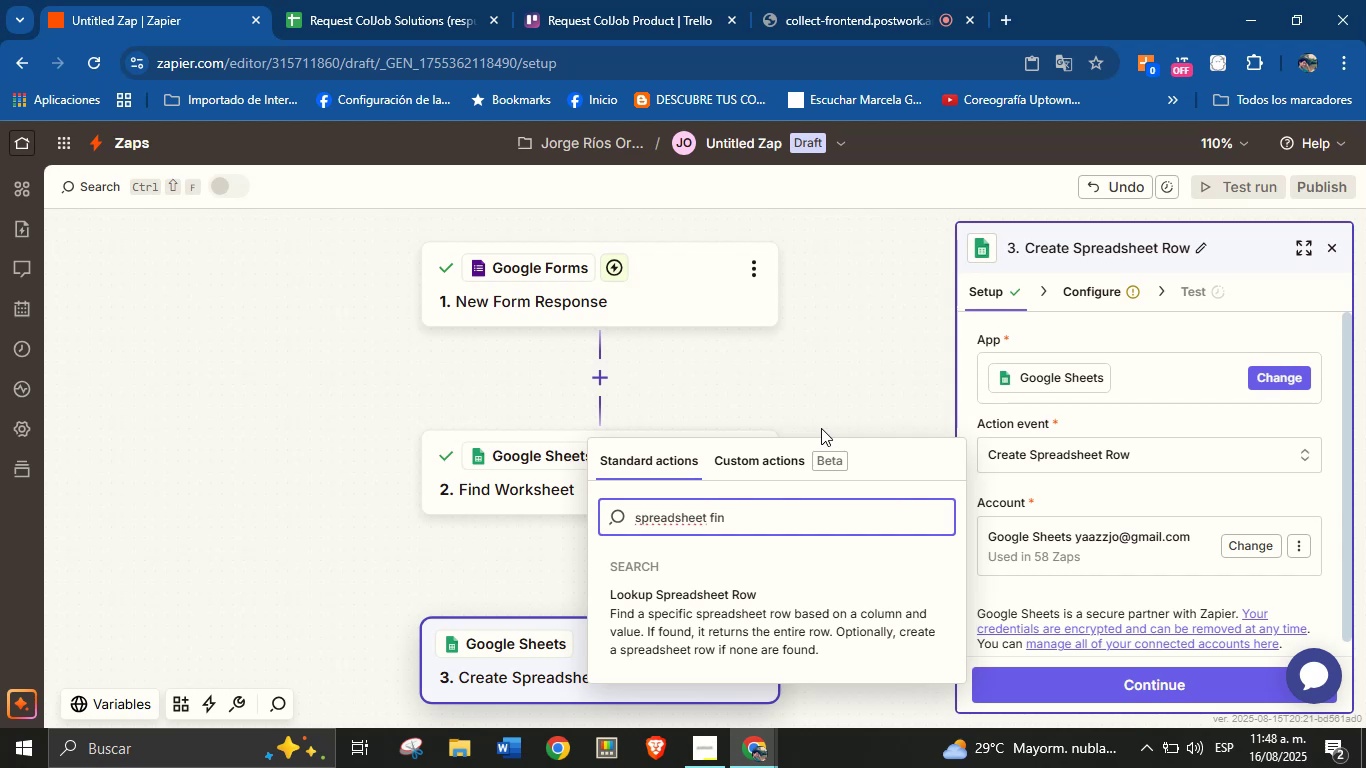 
wait(91.94)
 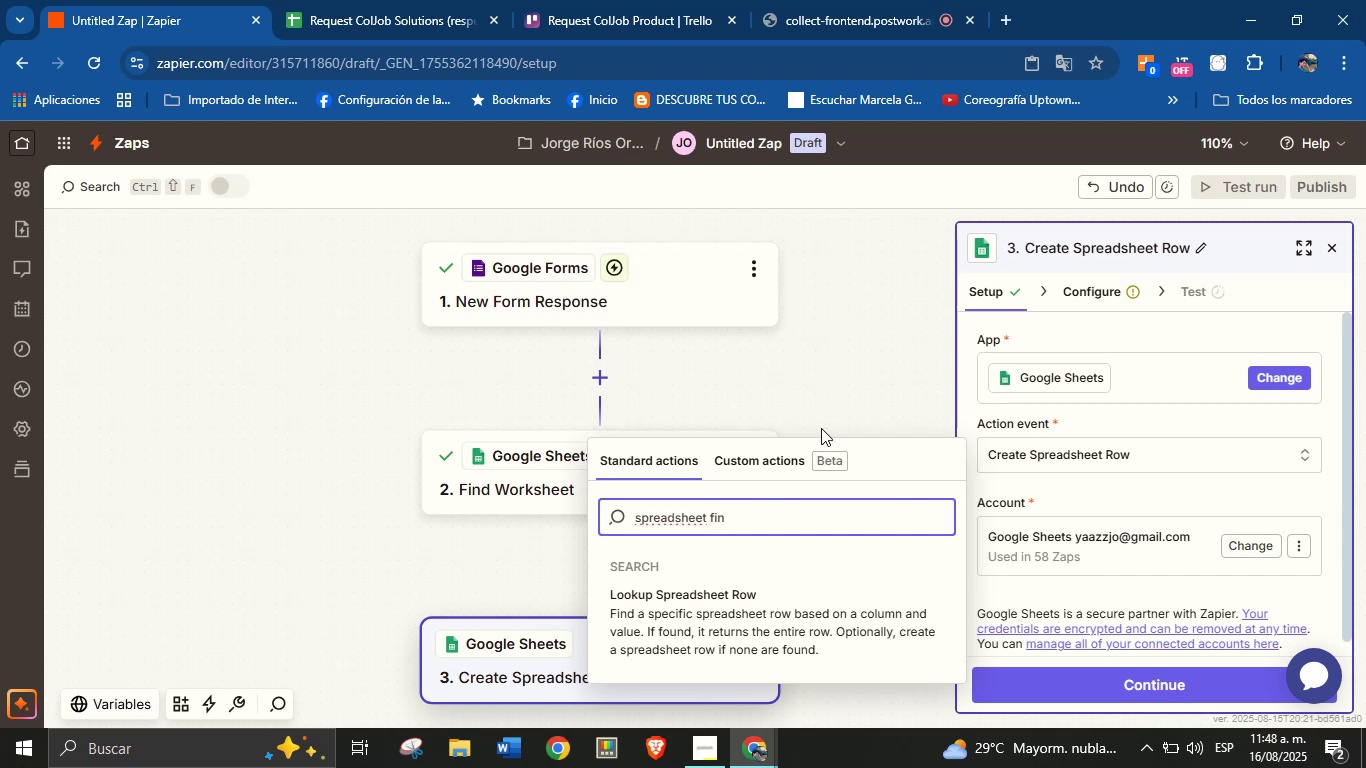 
double_click([814, 521])
 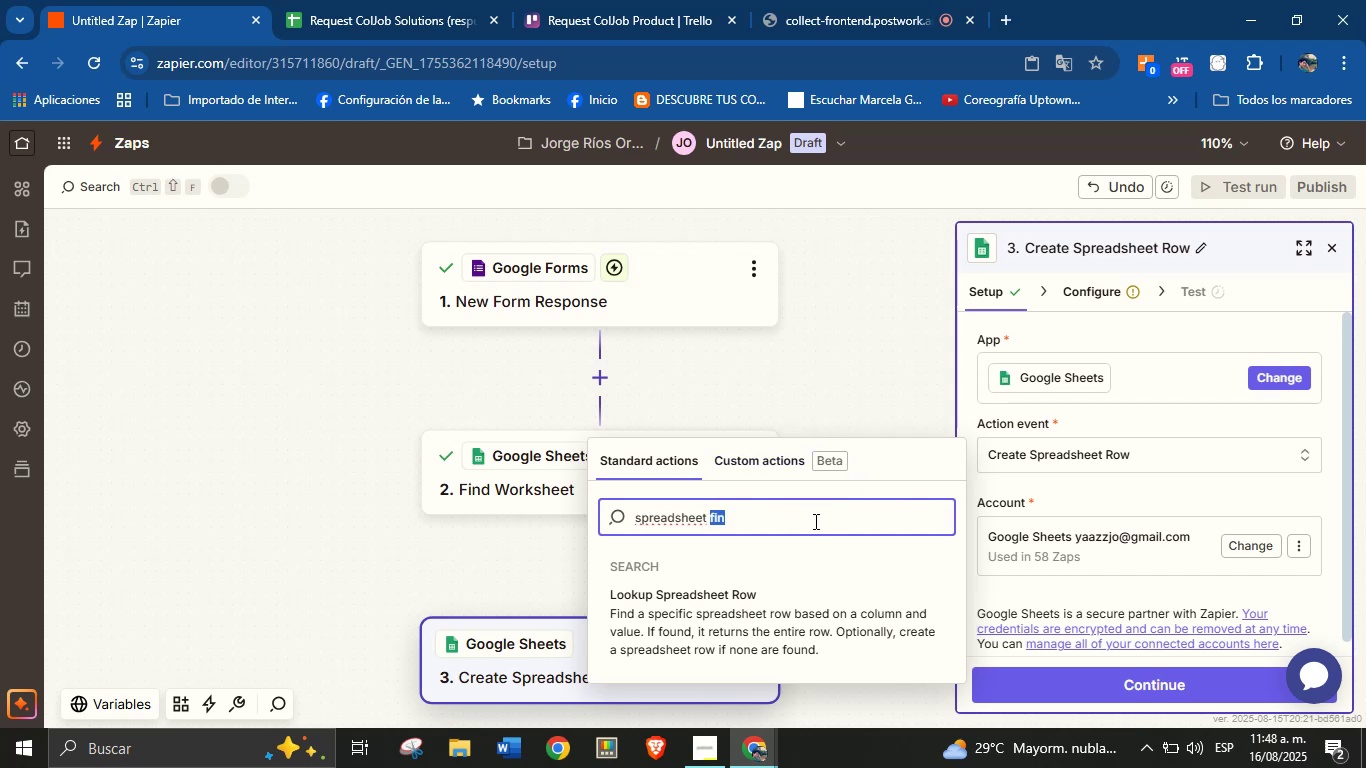 
triple_click([814, 521])
 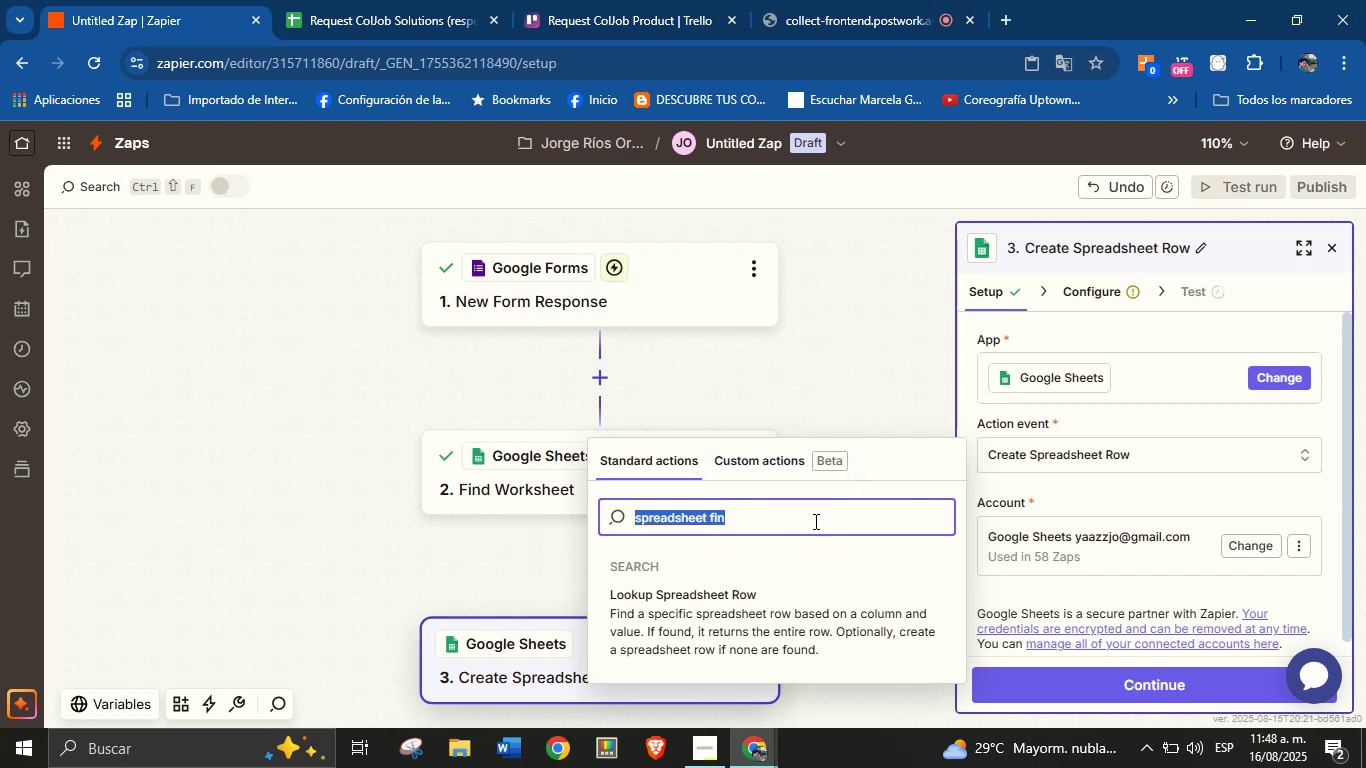 
triple_click([814, 521])
 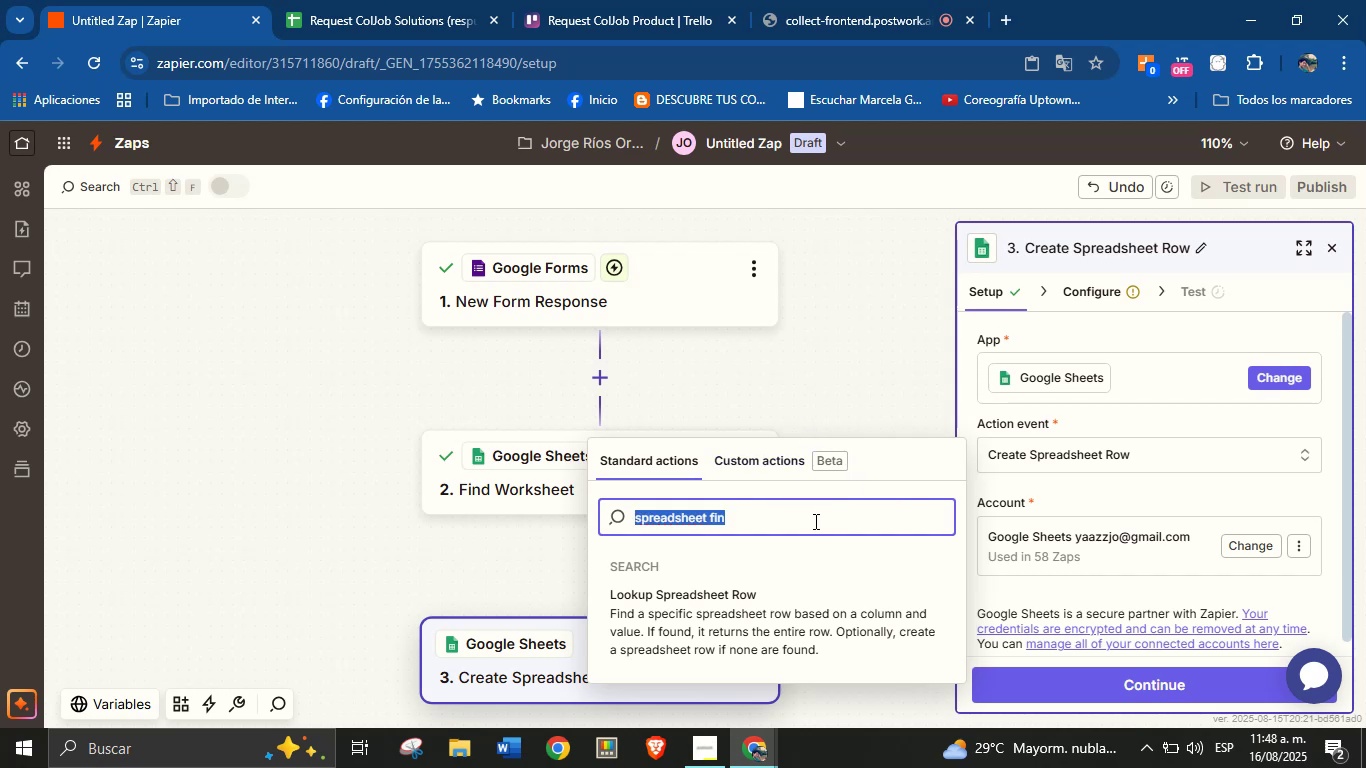 
triple_click([814, 521])
 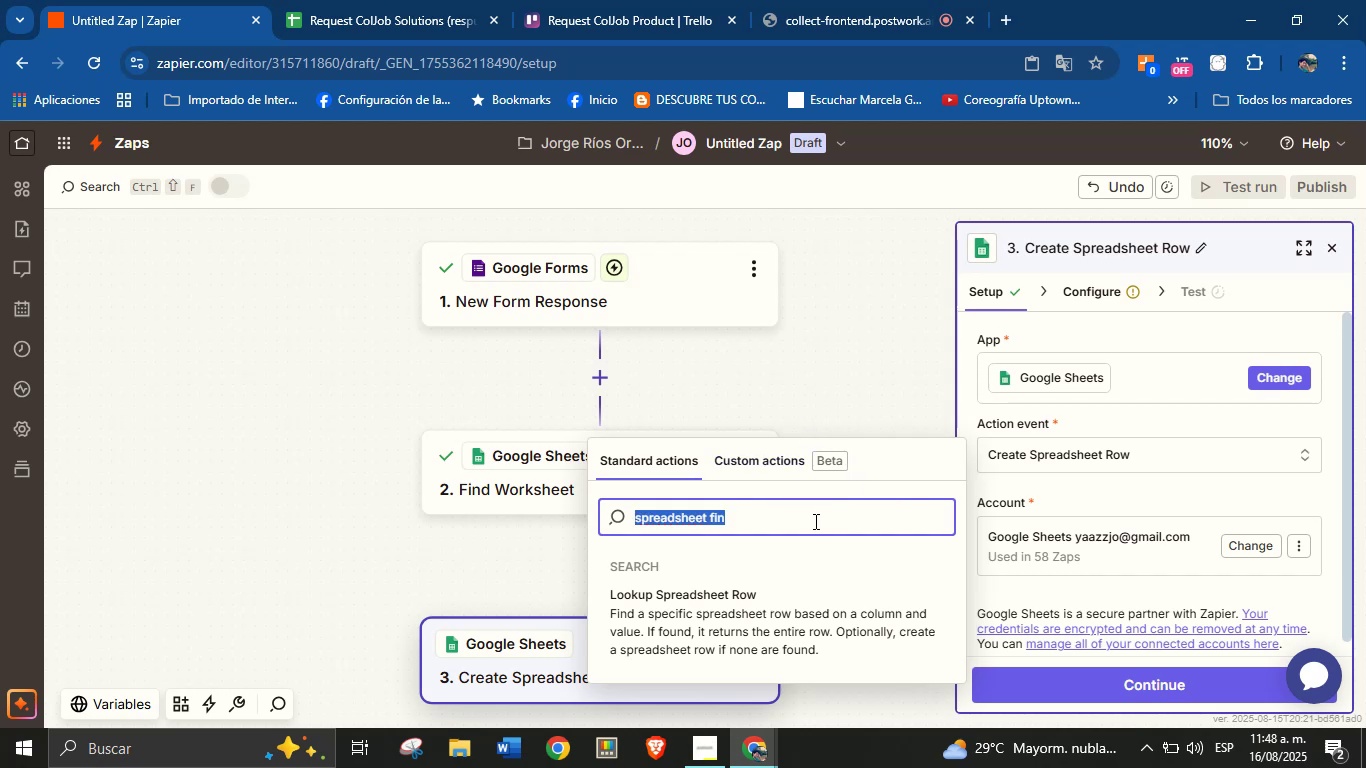 
triple_click([814, 521])
 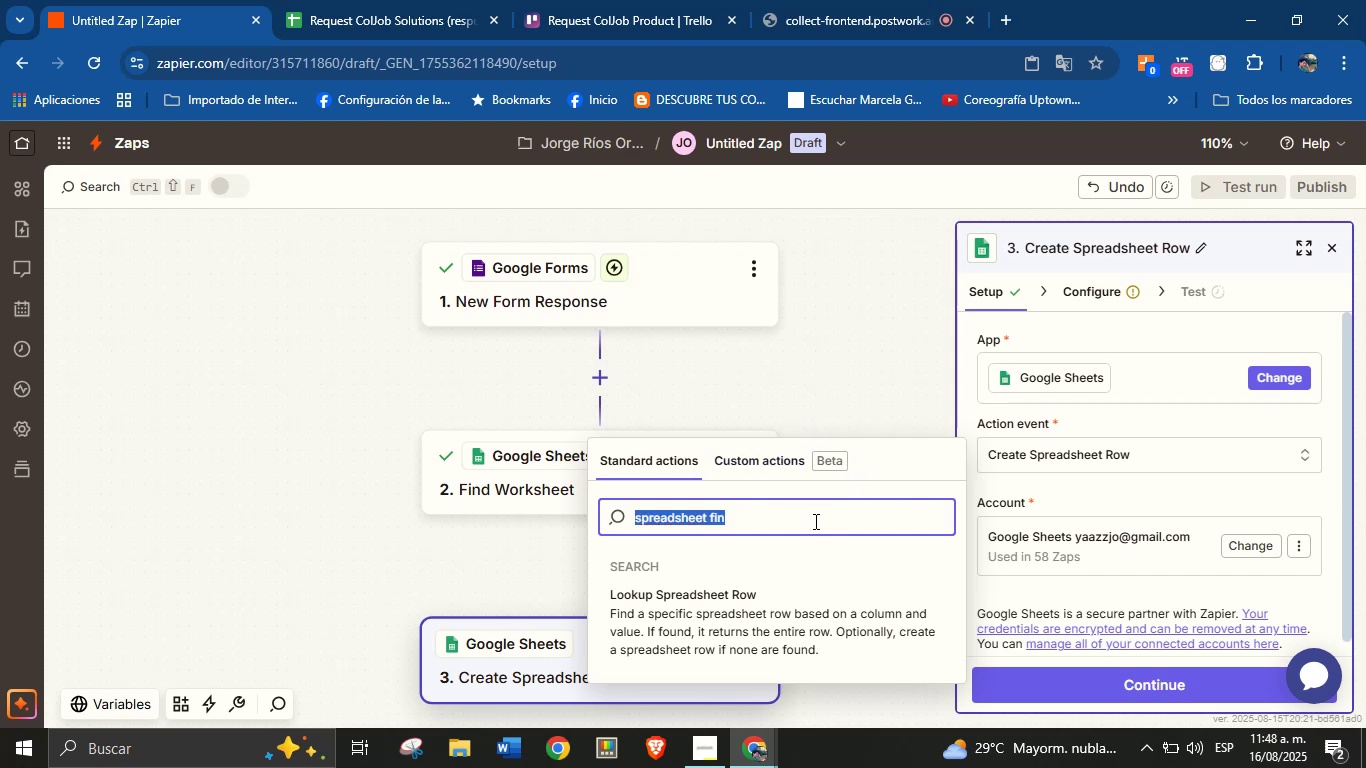 
key(ArrowRight)
 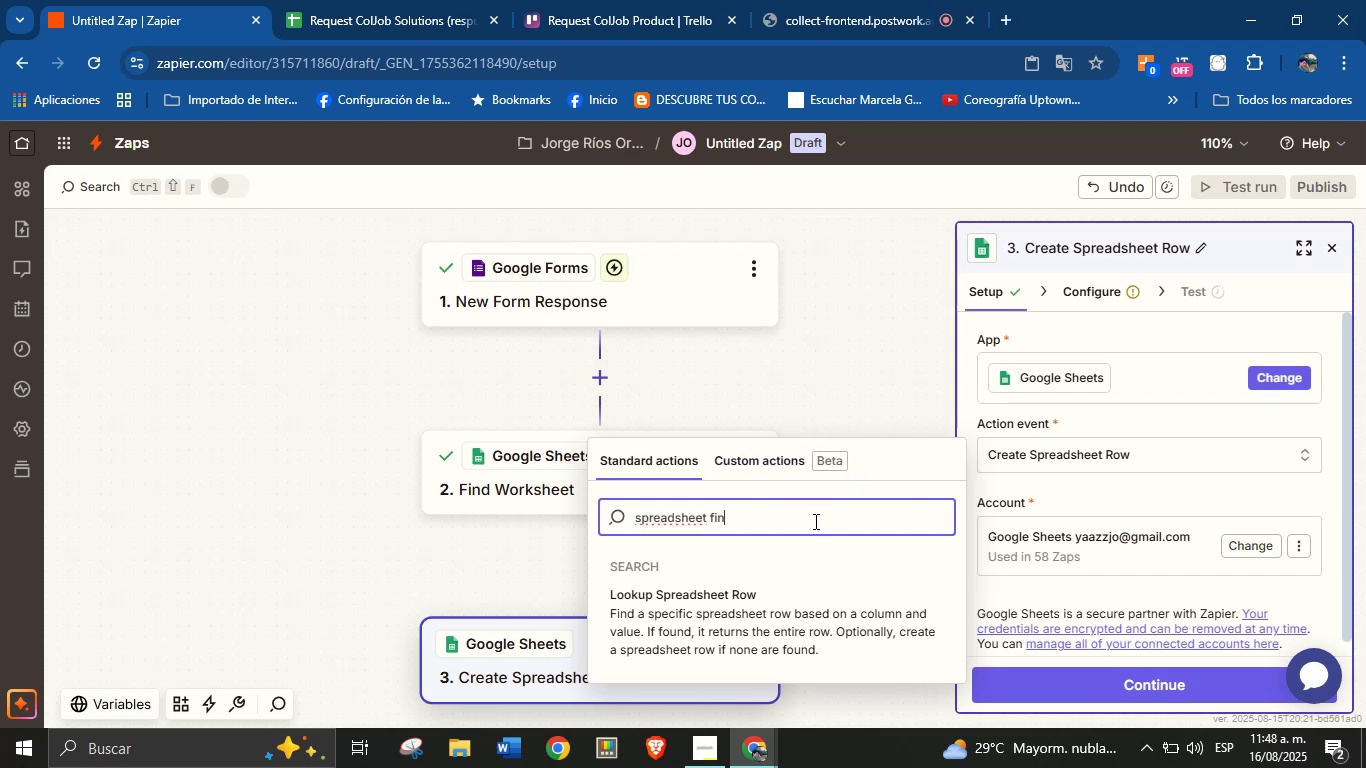 
key(Backspace)
 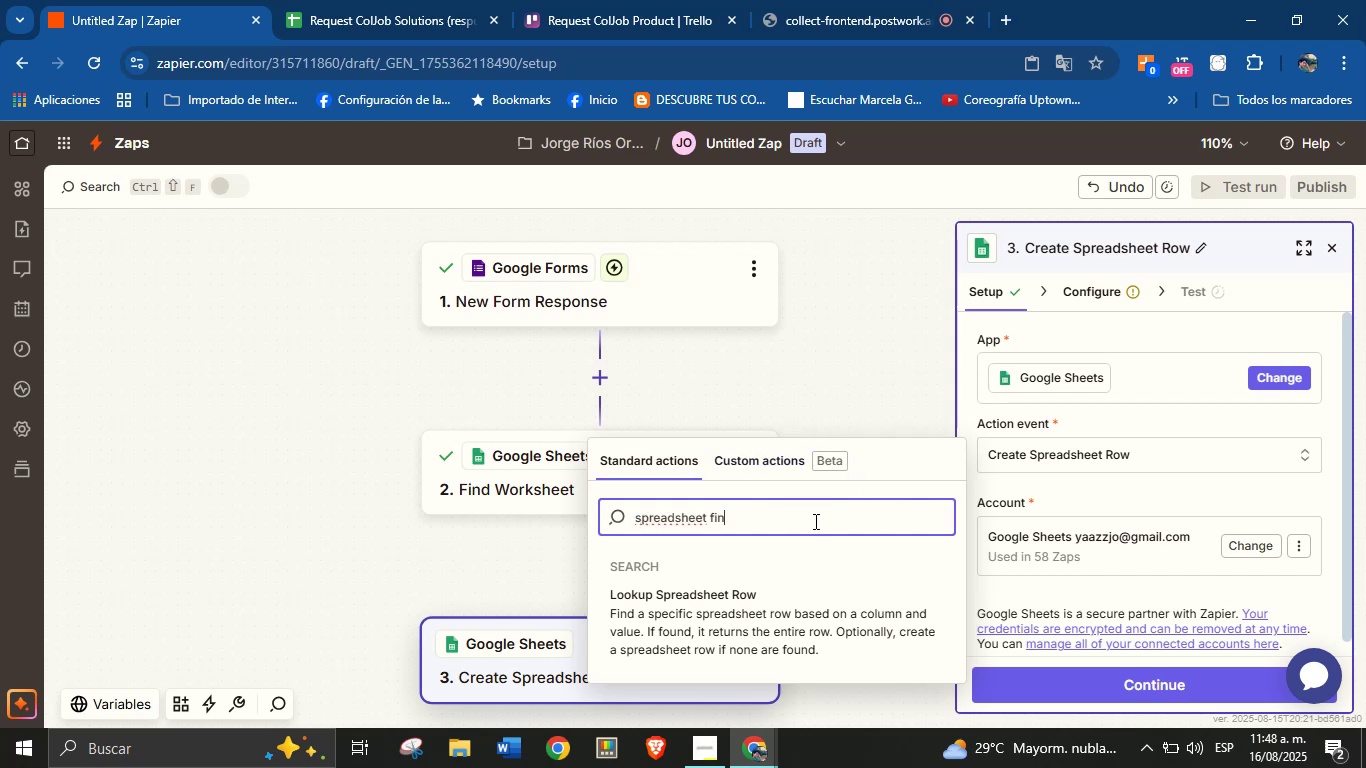 
key(Backspace)
 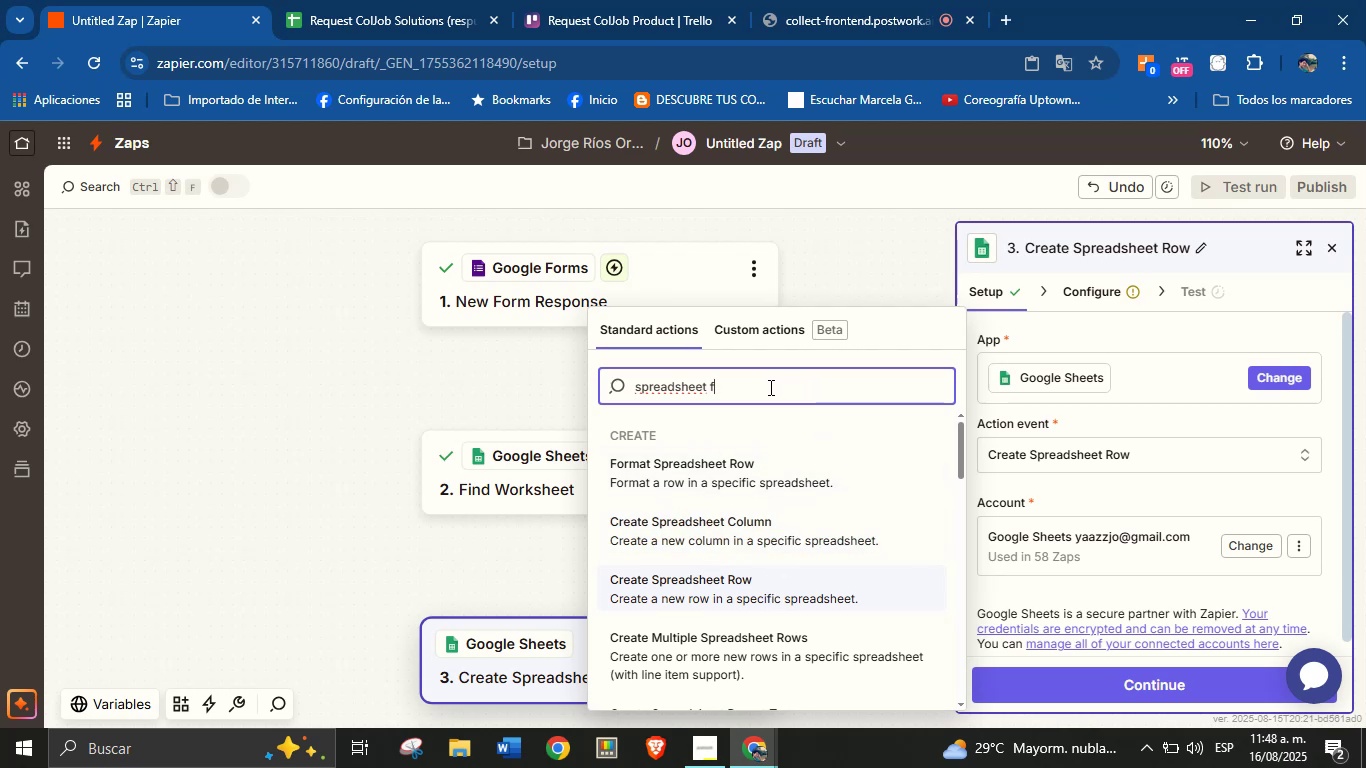 
wait(13.16)
 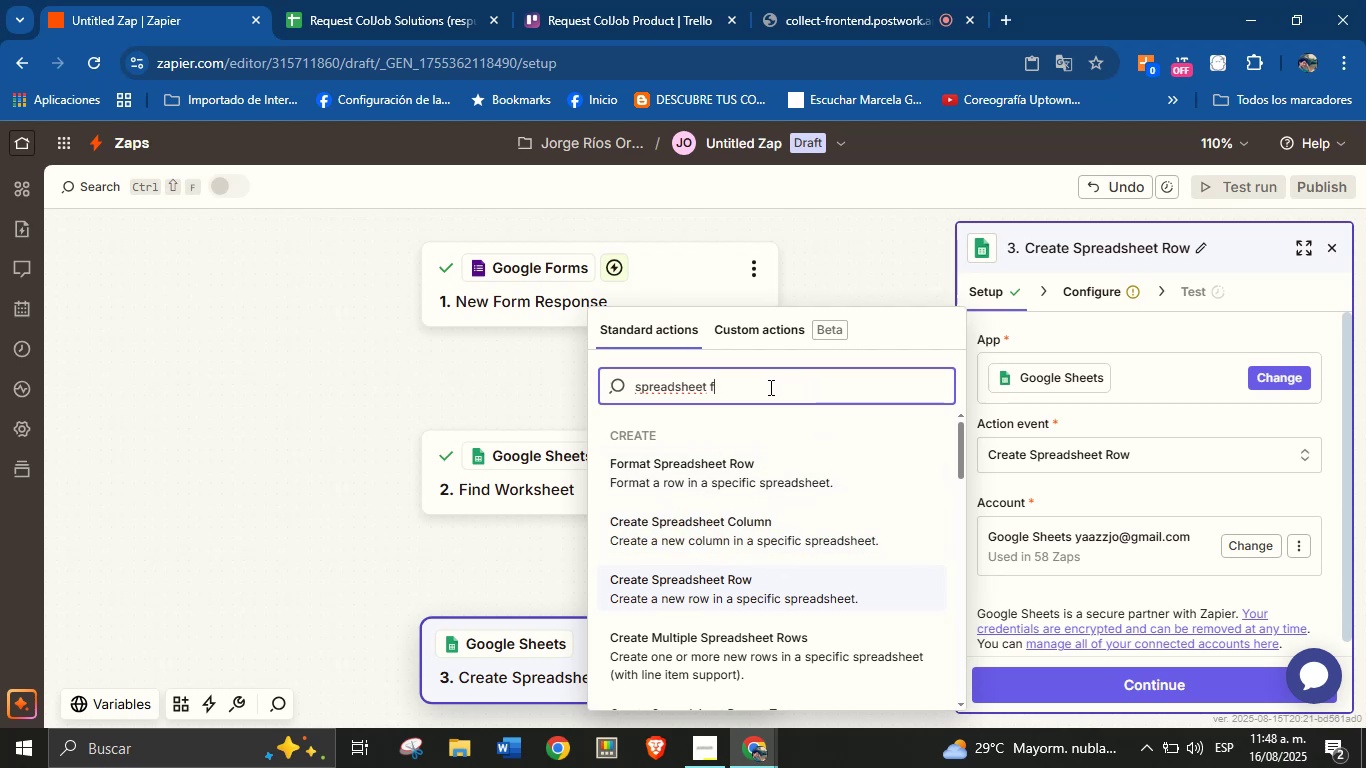 
left_click([763, 534])
 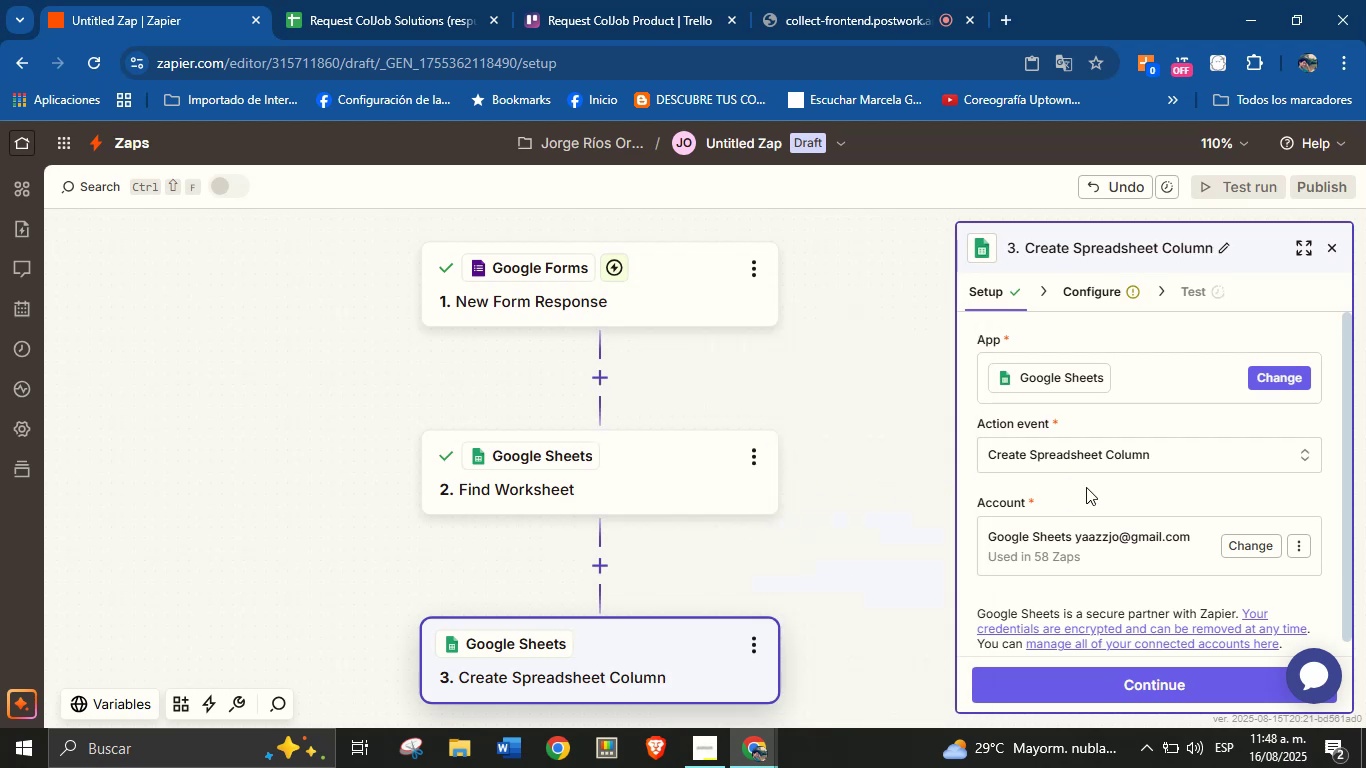 
scroll: coordinate [1170, 684], scroll_direction: down, amount: 1.0
 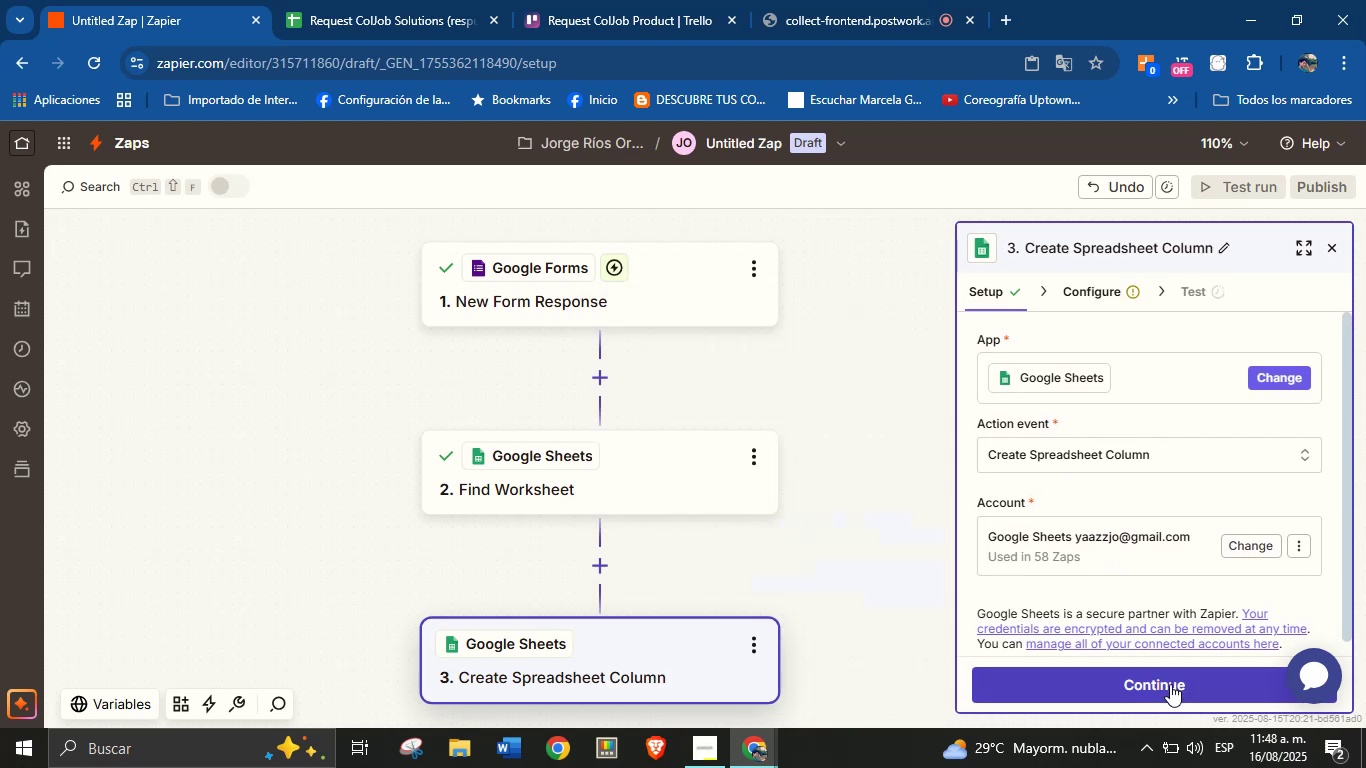 
left_click([1170, 684])
 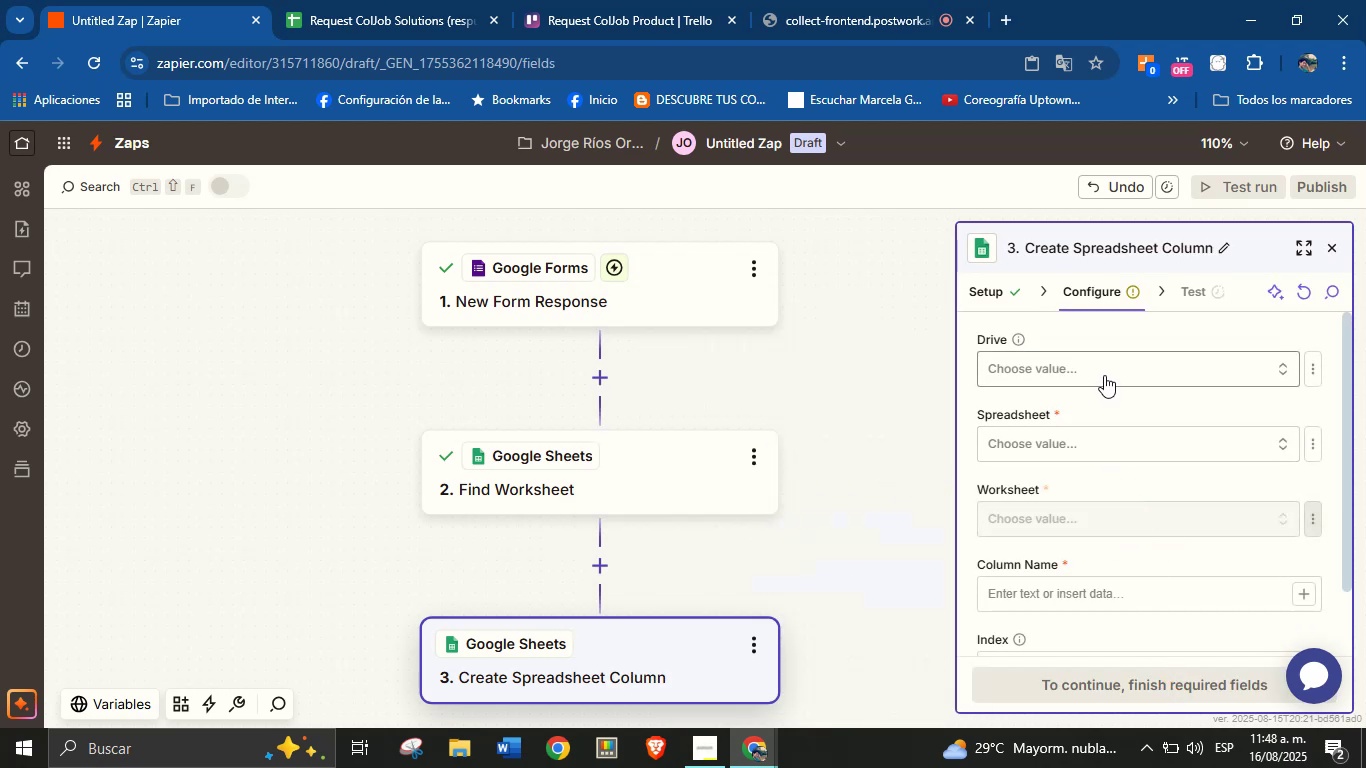 
left_click([1106, 369])
 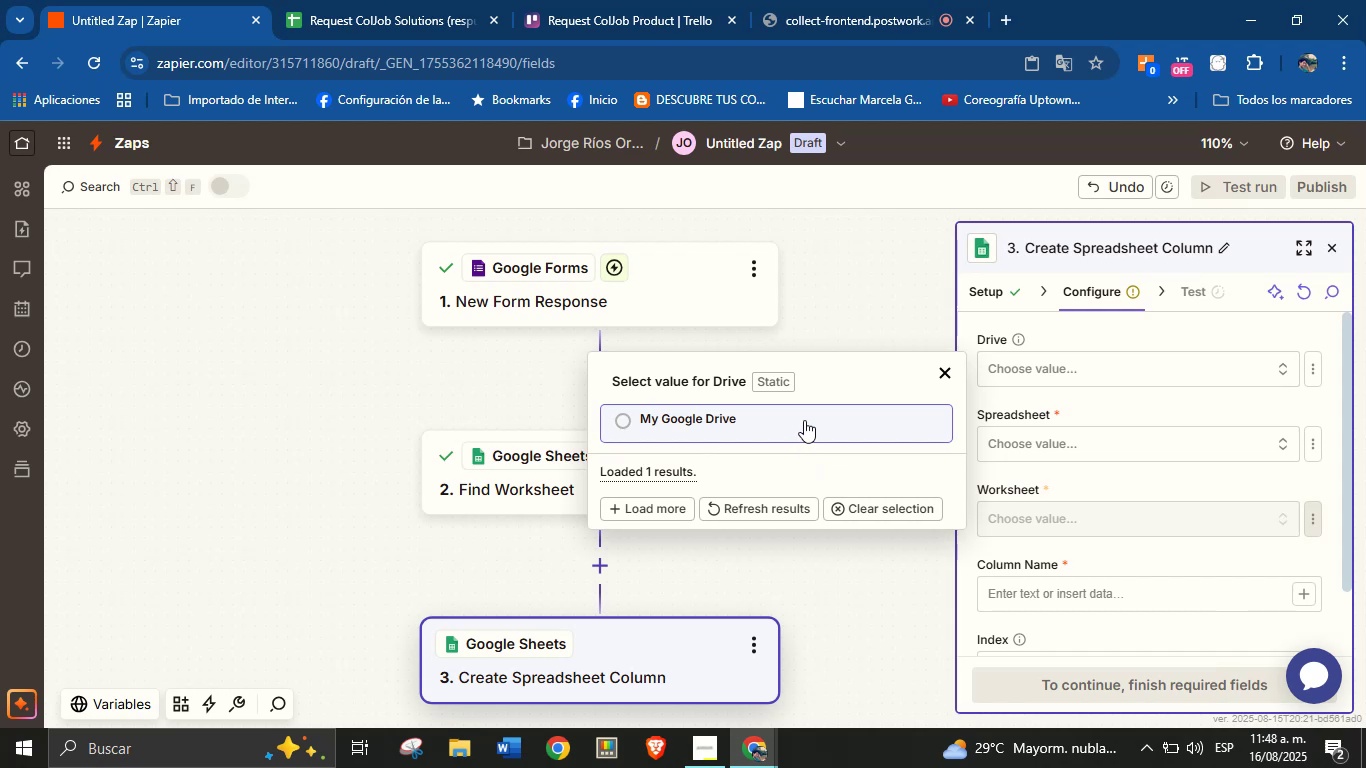 
left_click([1047, 442])
 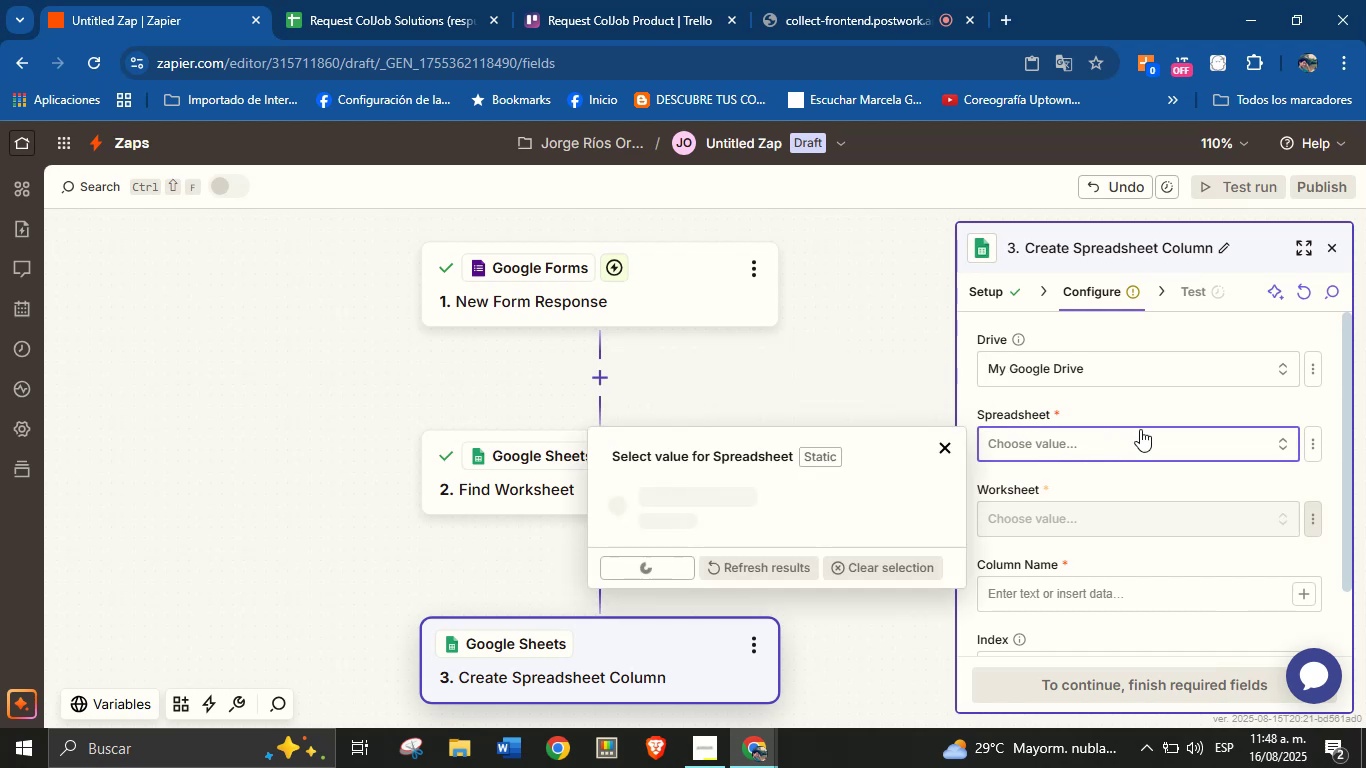 
left_click([1174, 407])
 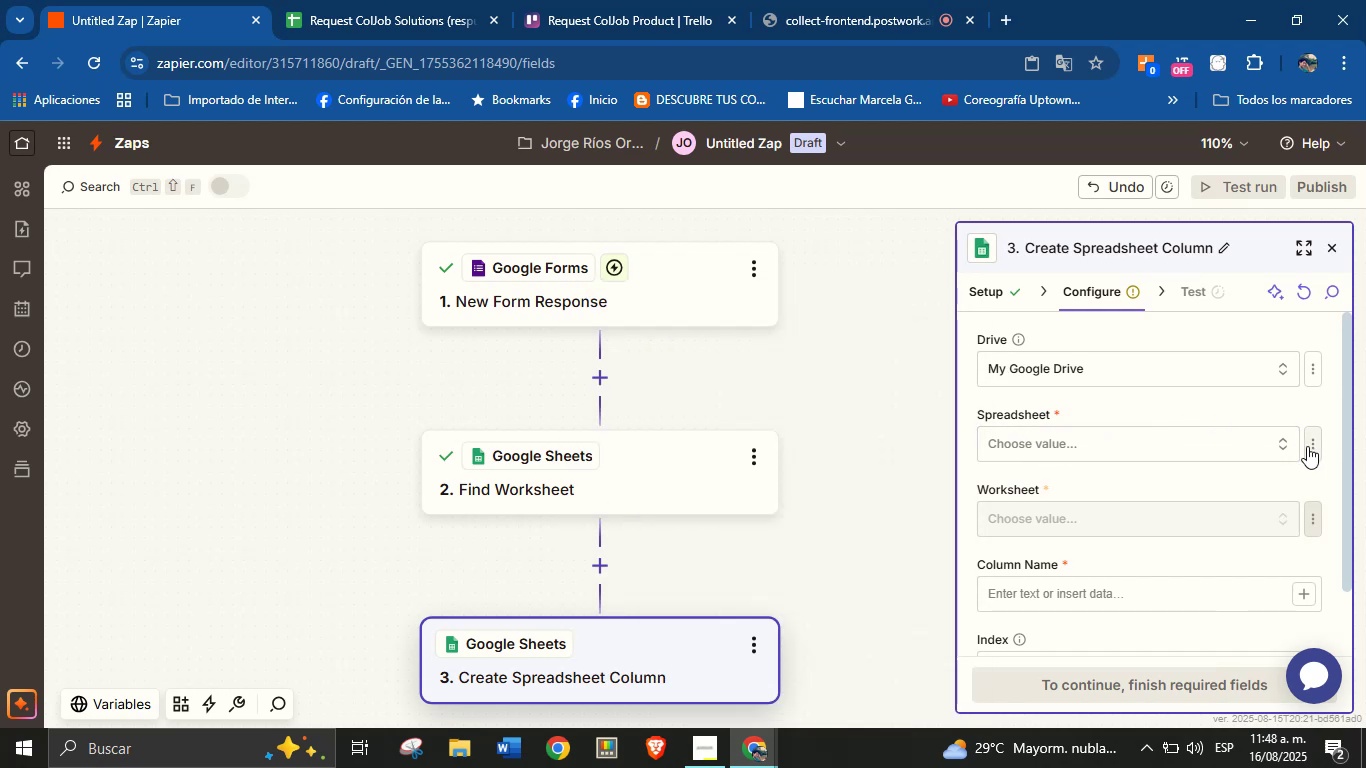 
left_click([1313, 448])
 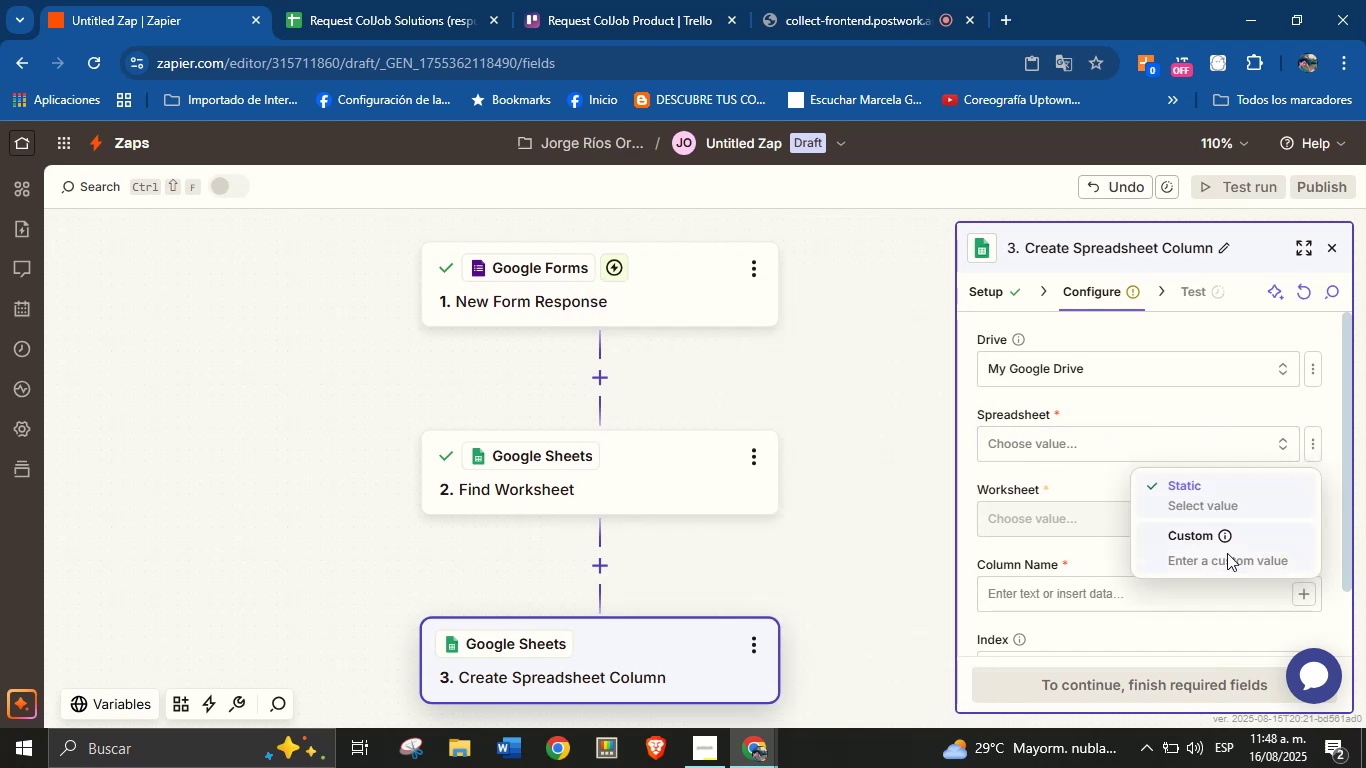 
left_click([1242, 551])
 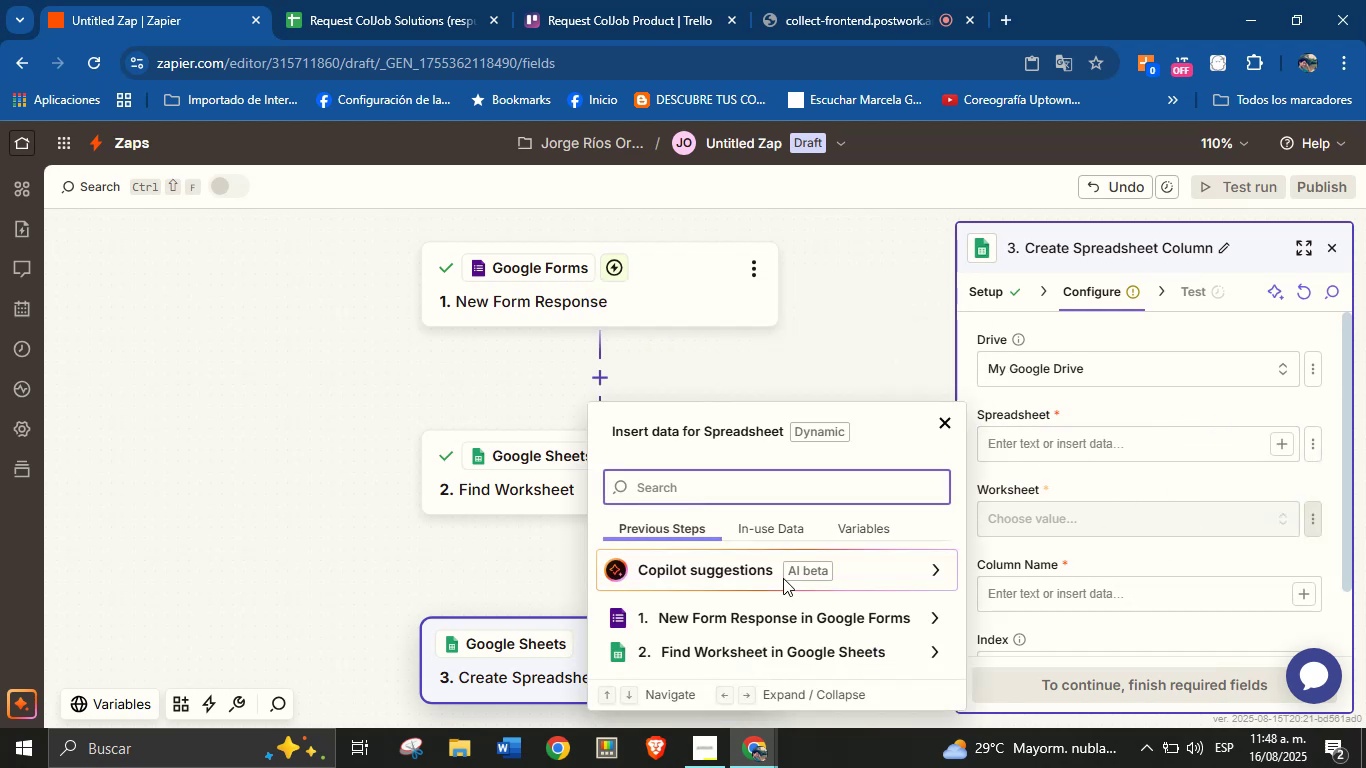 
mouse_move([681, 597])
 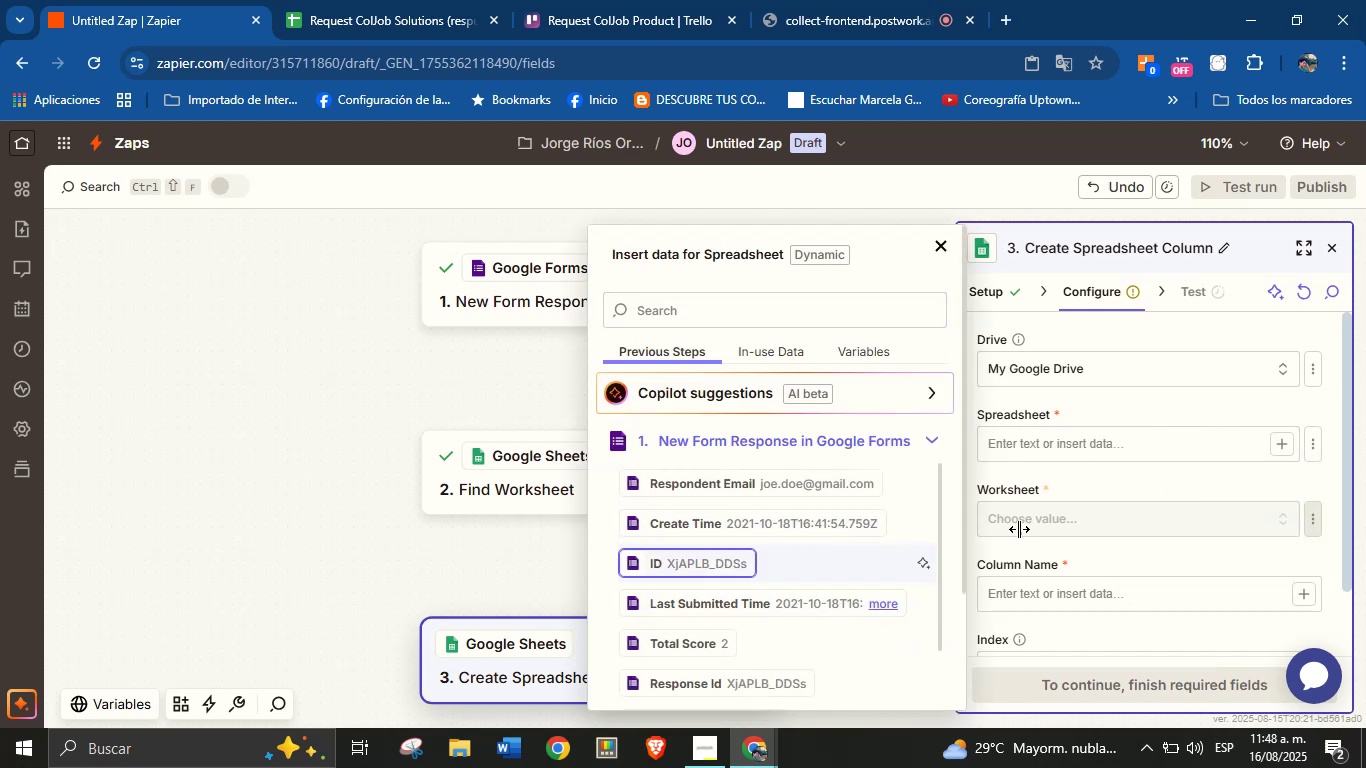 
left_click([1180, 560])
 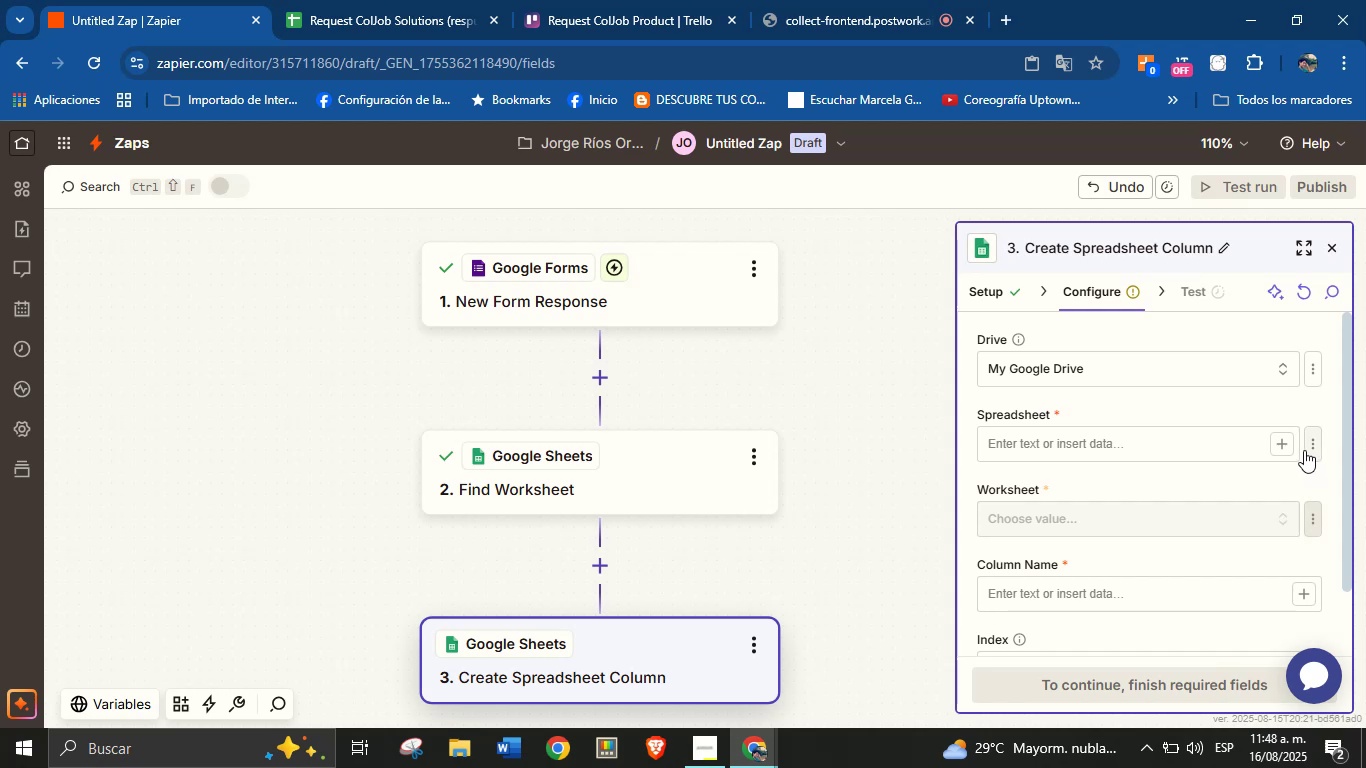 
left_click([1304, 445])
 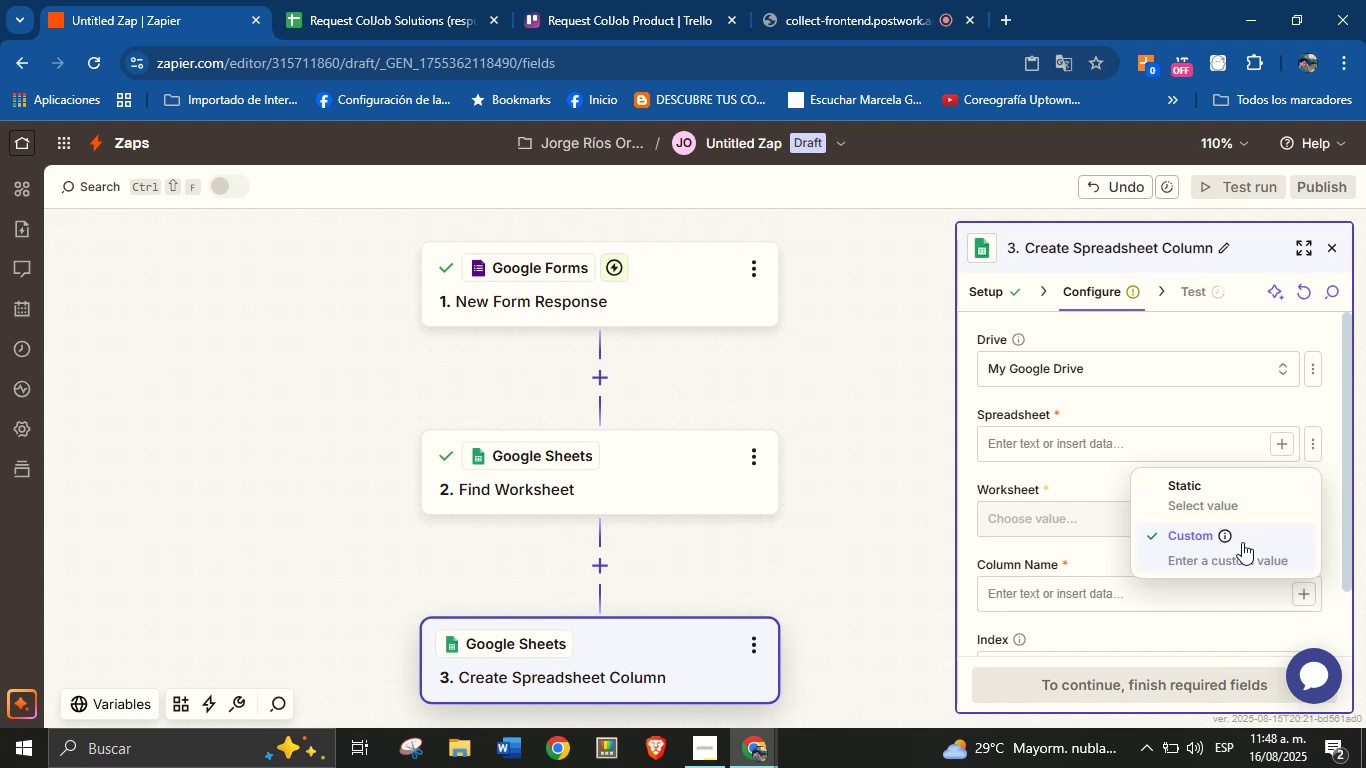 
left_click([1242, 544])
 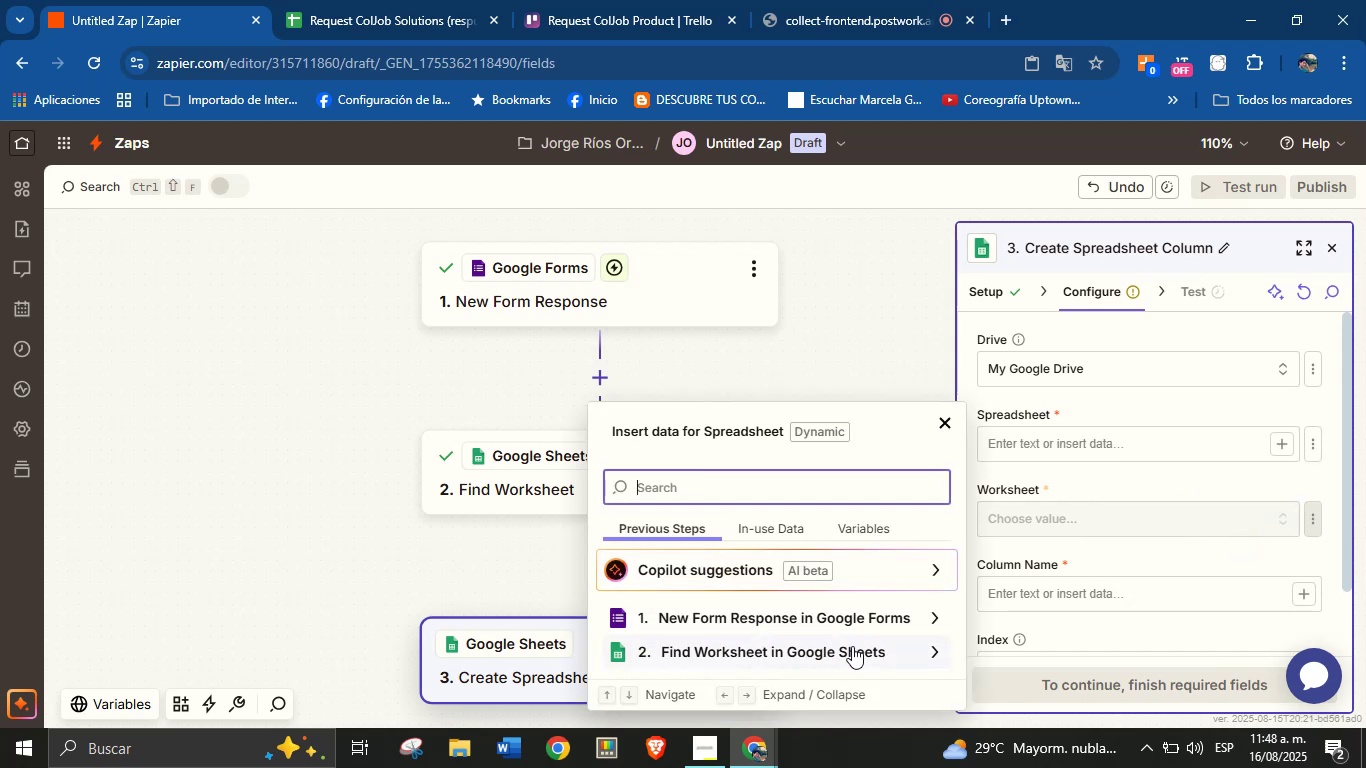 
left_click([938, 652])
 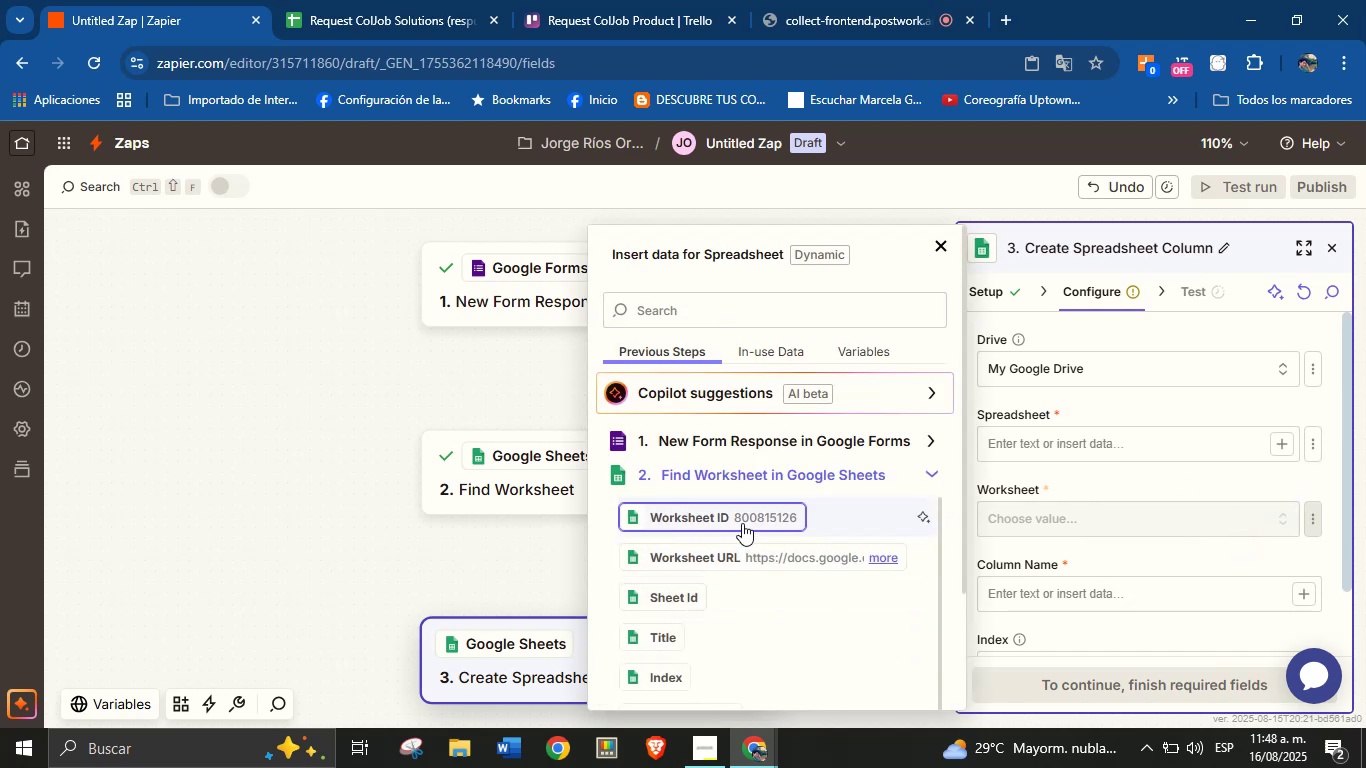 
left_click([742, 510])
 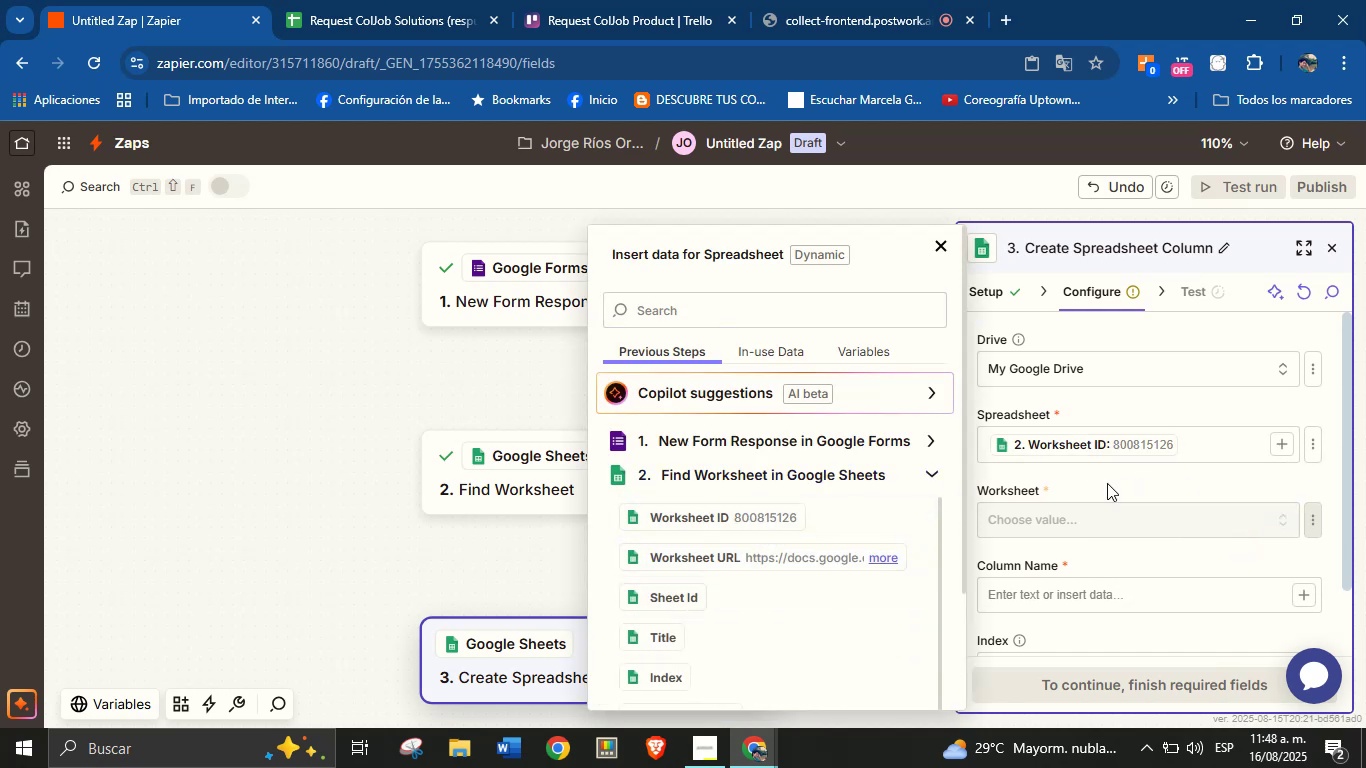 
left_click([1144, 458])
 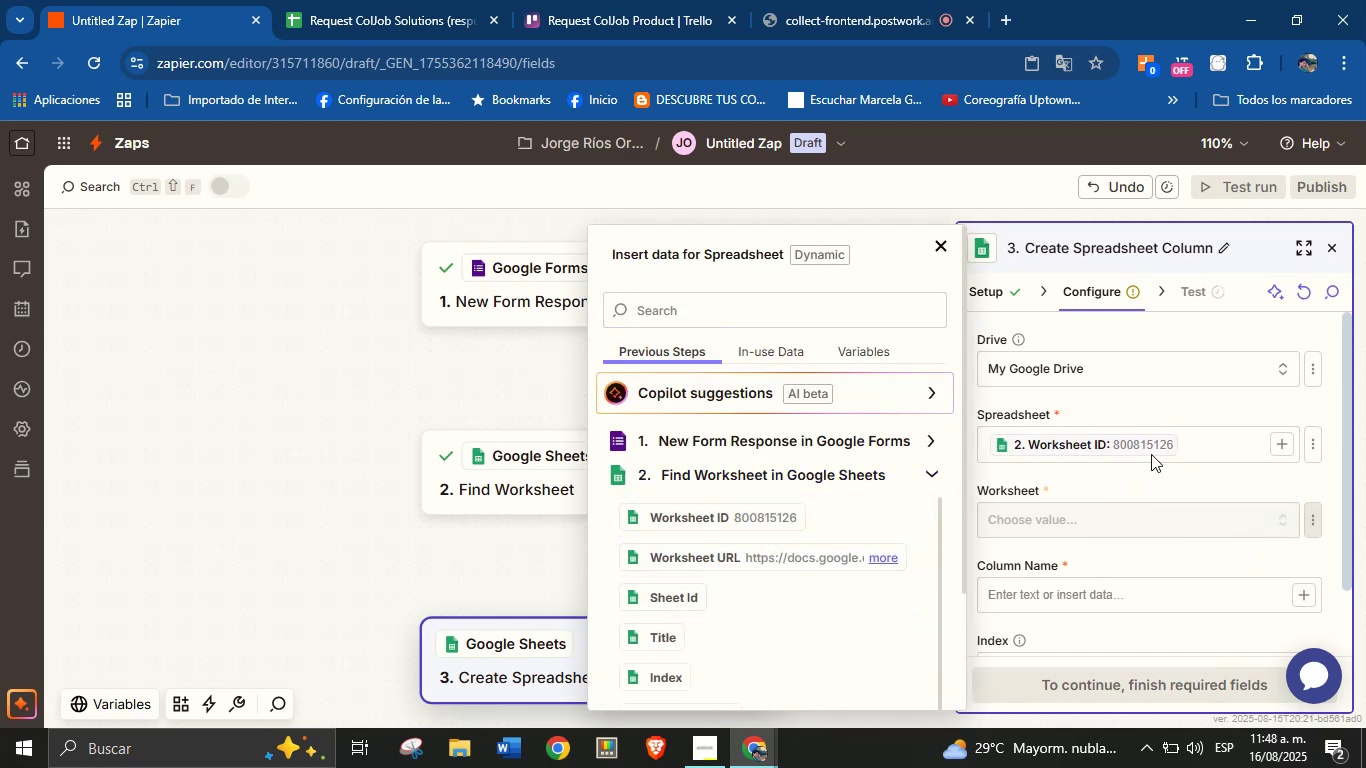 
left_click([1154, 449])
 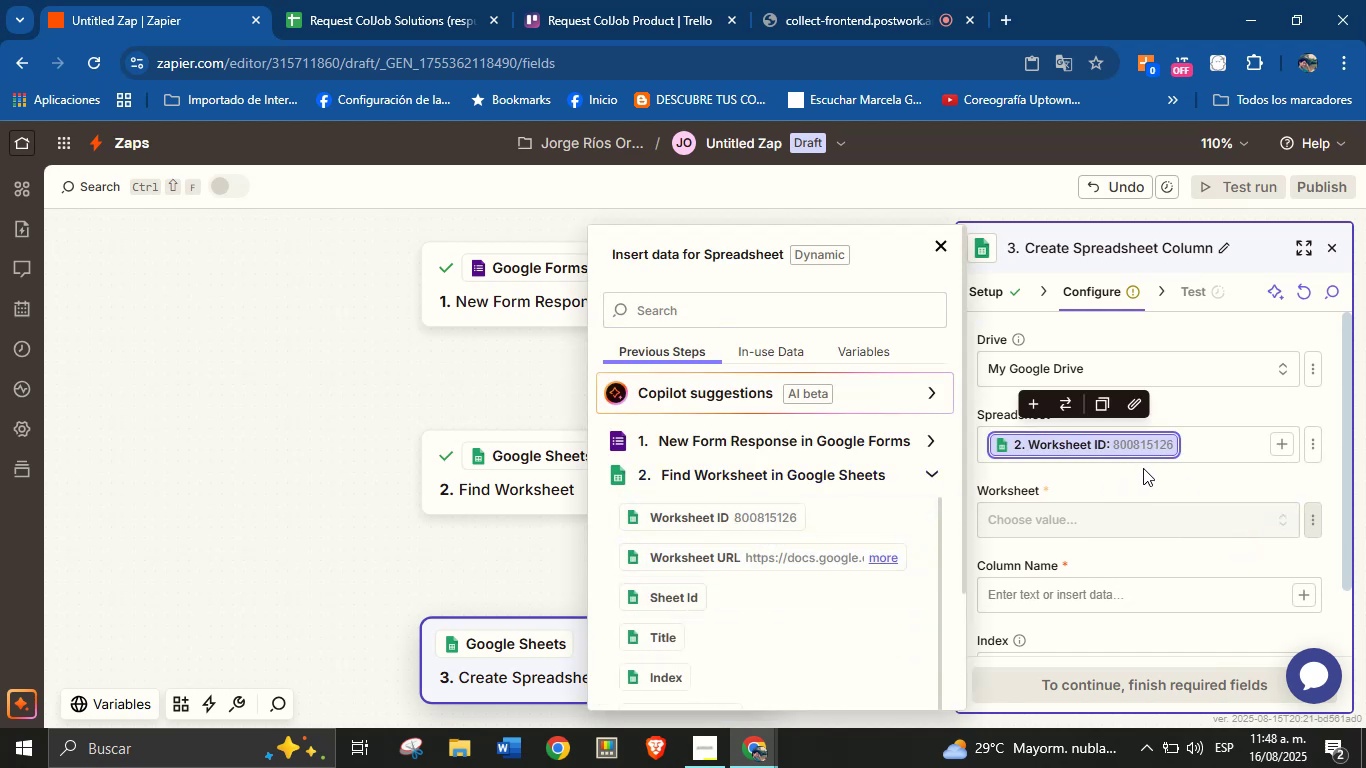 
key(Backspace)
 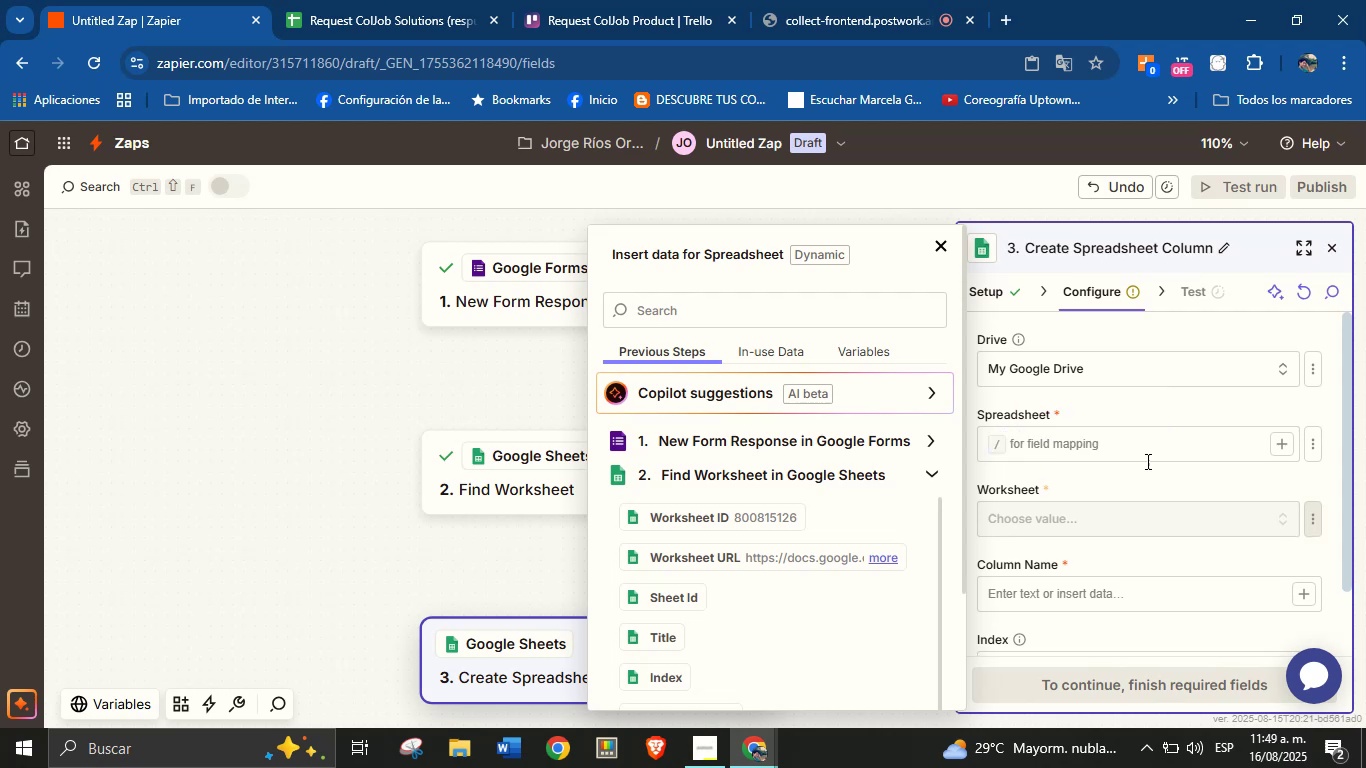 
left_click([1149, 457])
 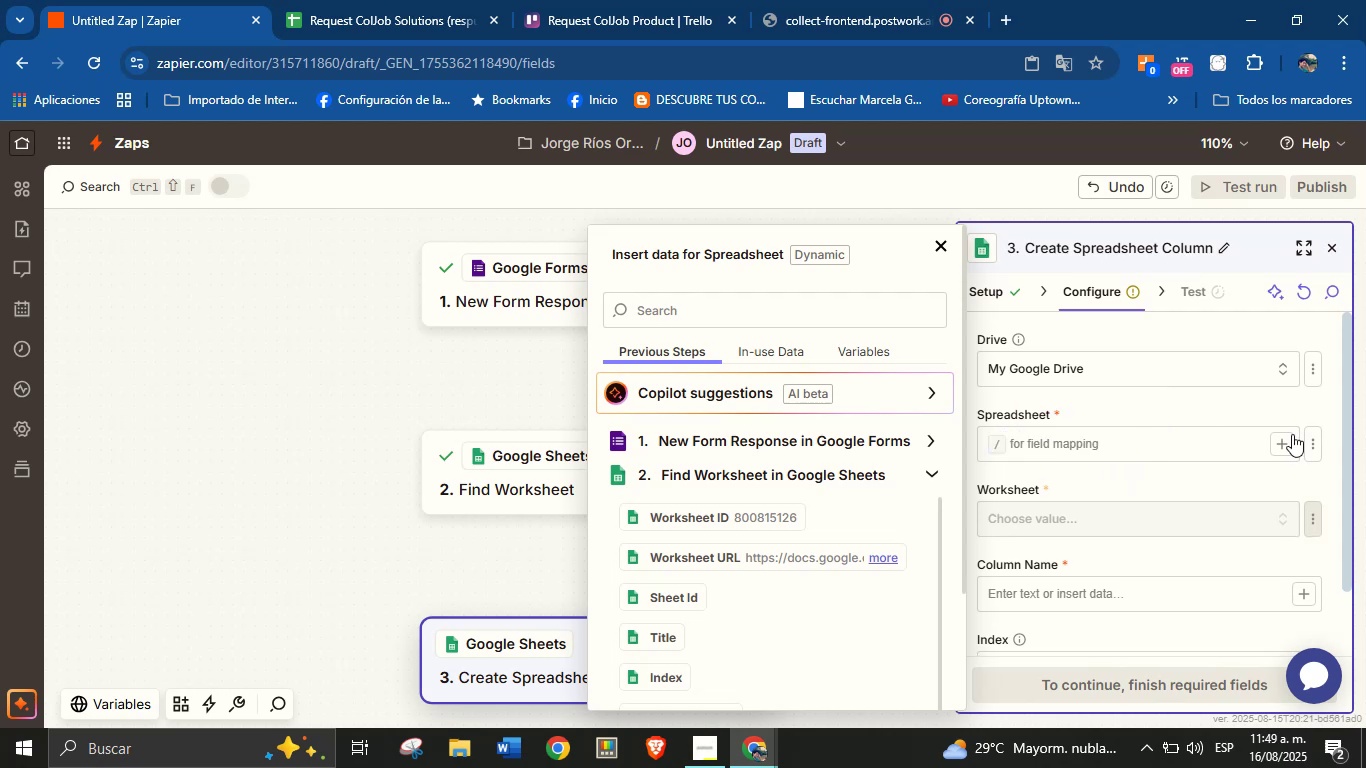 
left_click([1272, 464])
 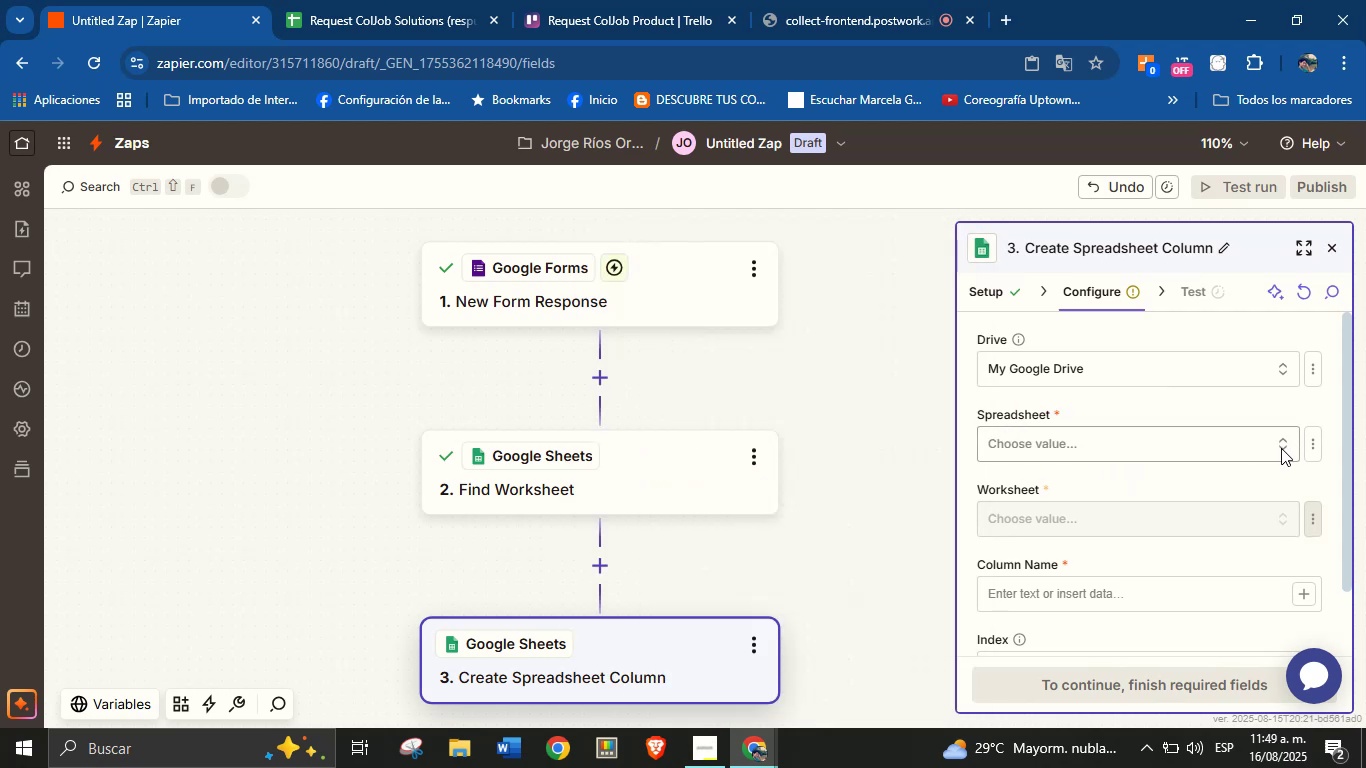 
left_click([1284, 440])
 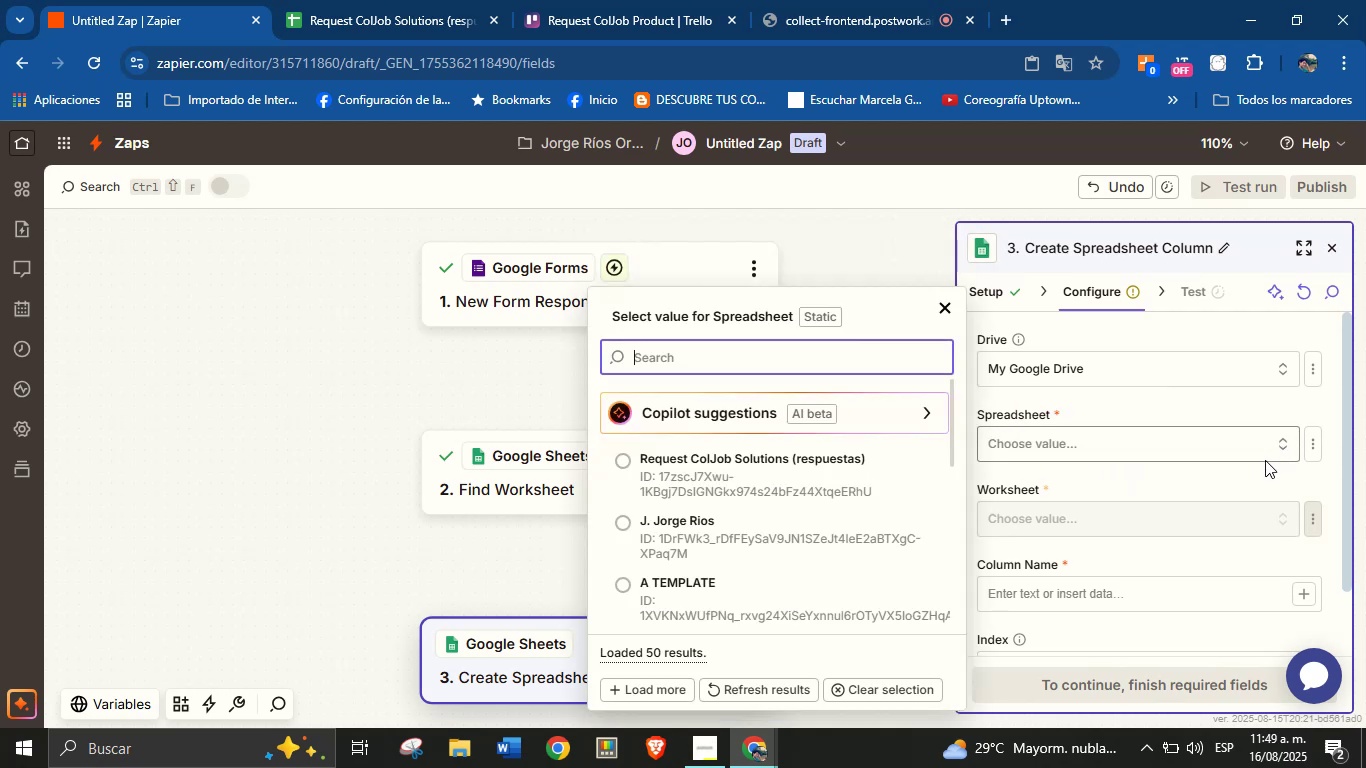 
left_click([1220, 479])
 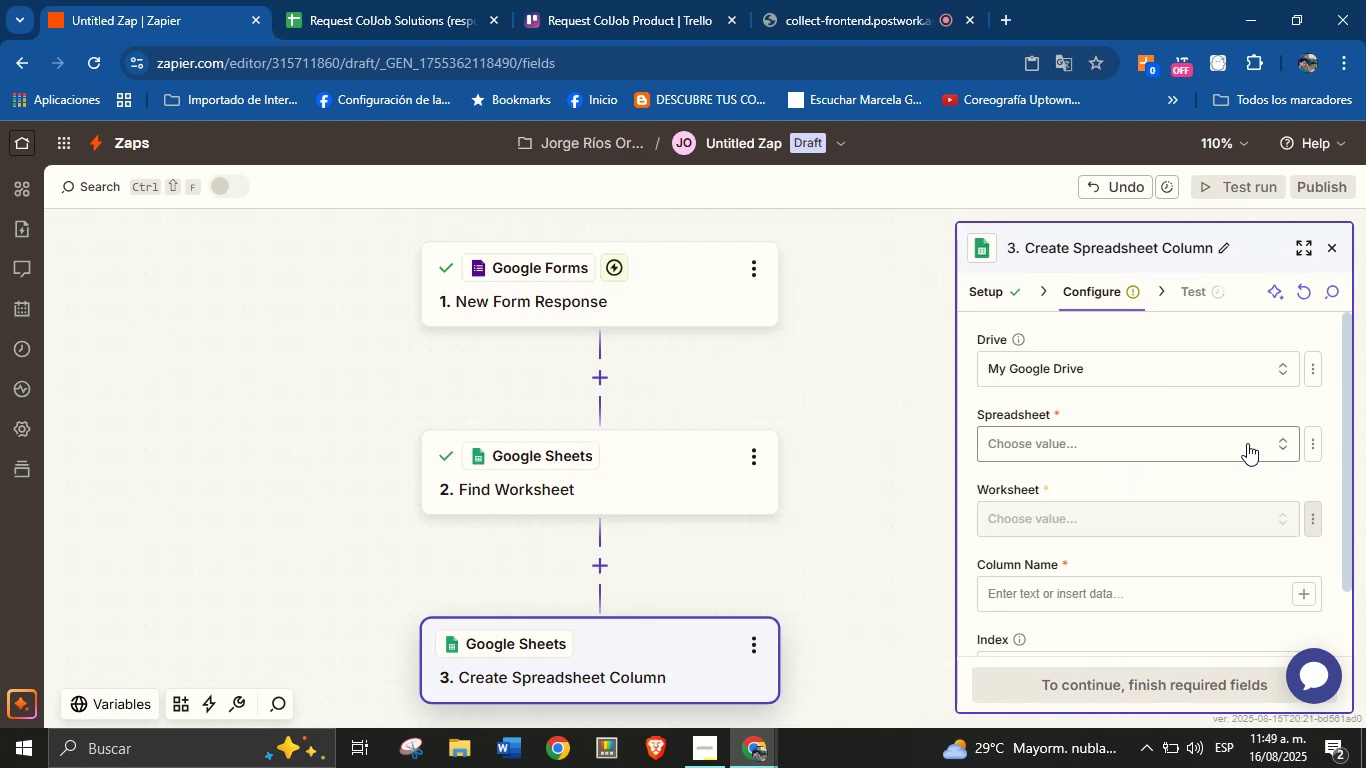 
left_click([1247, 443])
 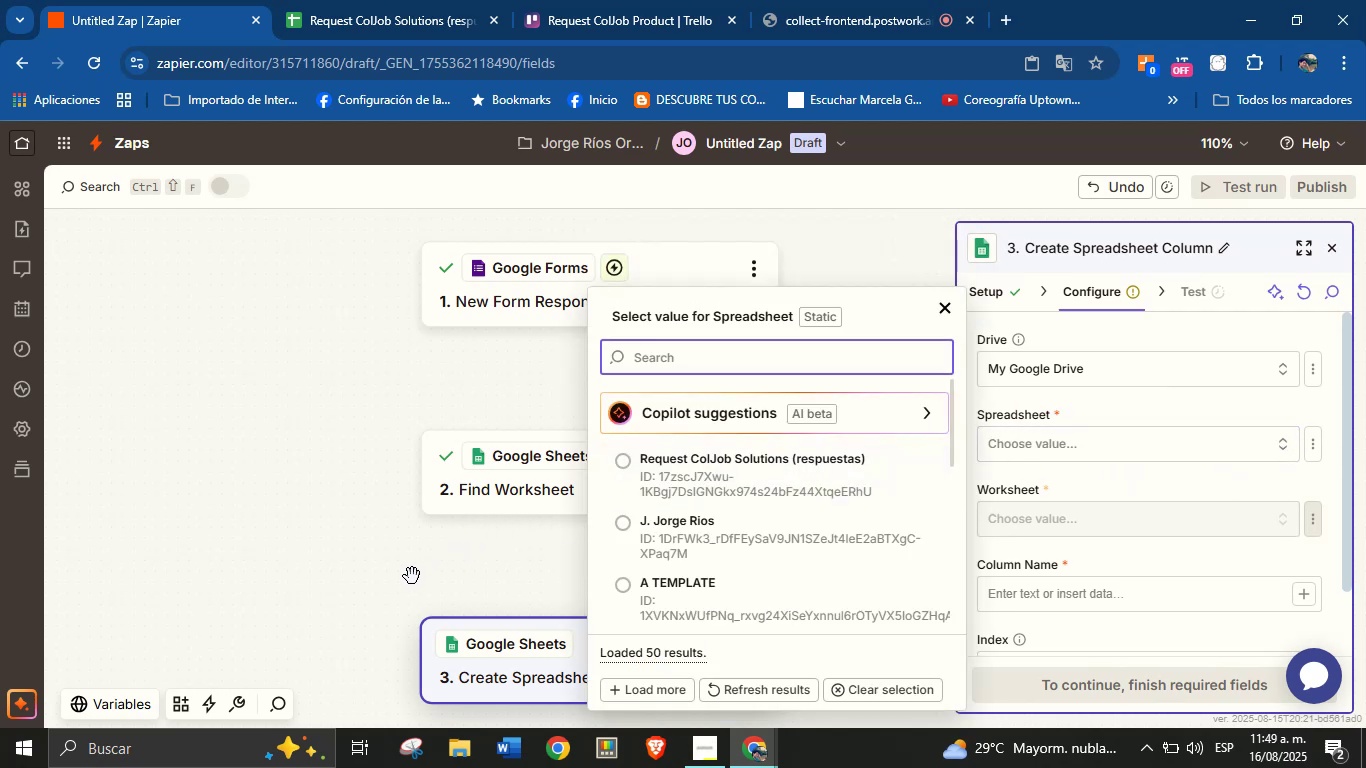 
wait(8.37)
 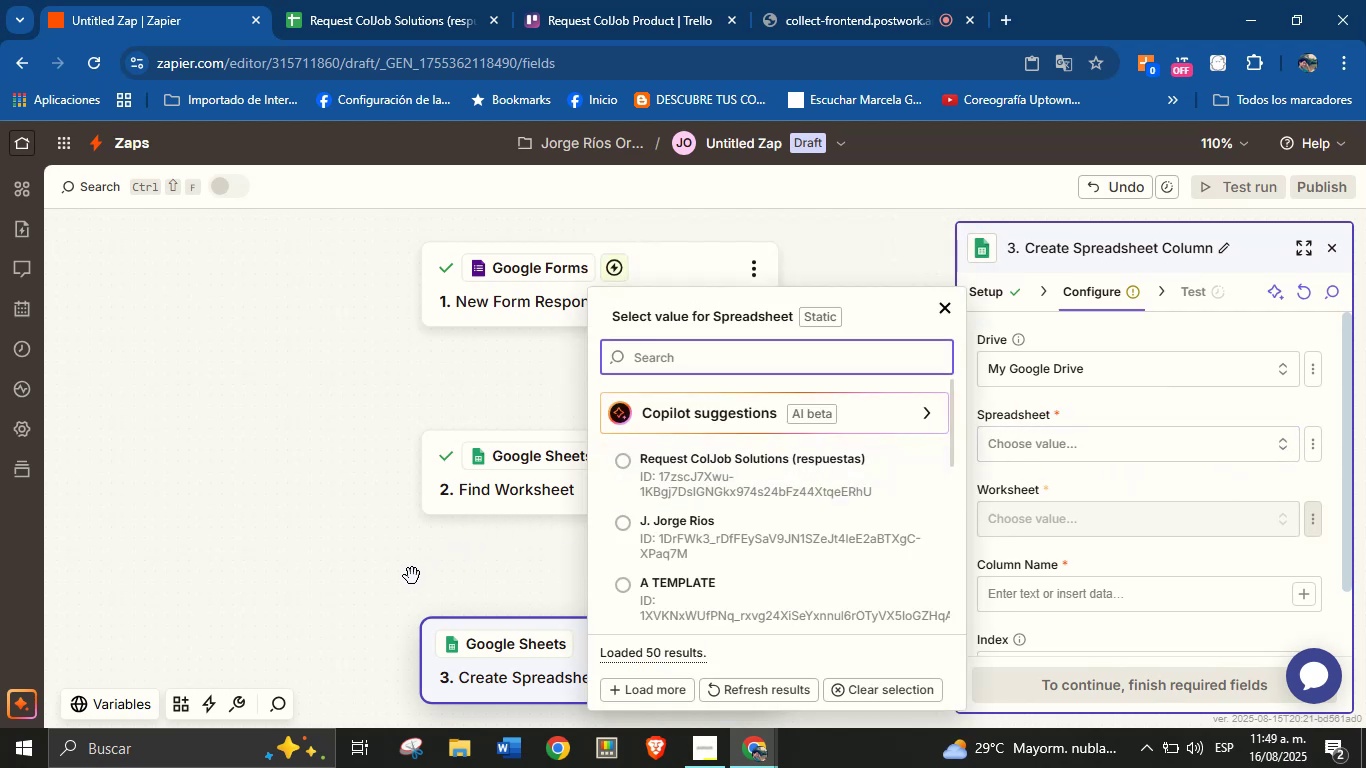 
left_click([793, 483])
 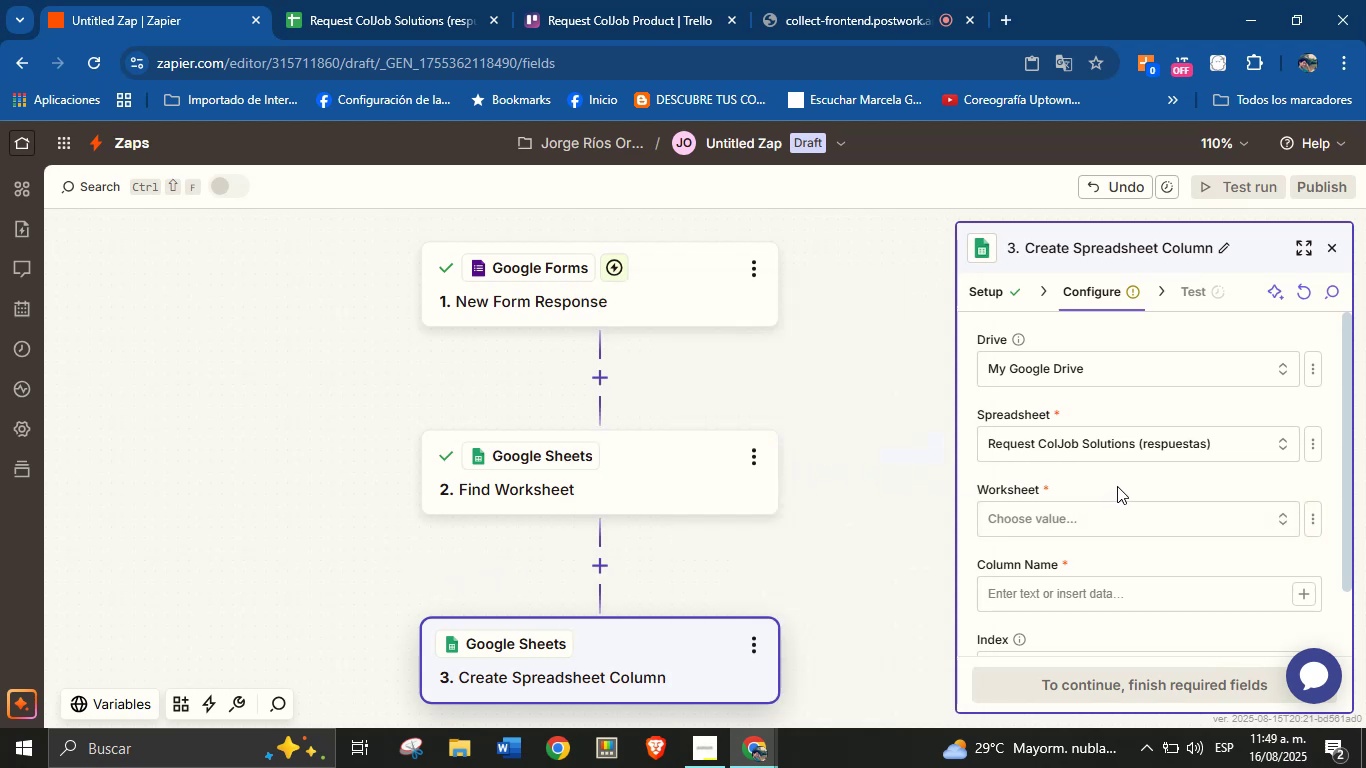 
left_click([1119, 484])
 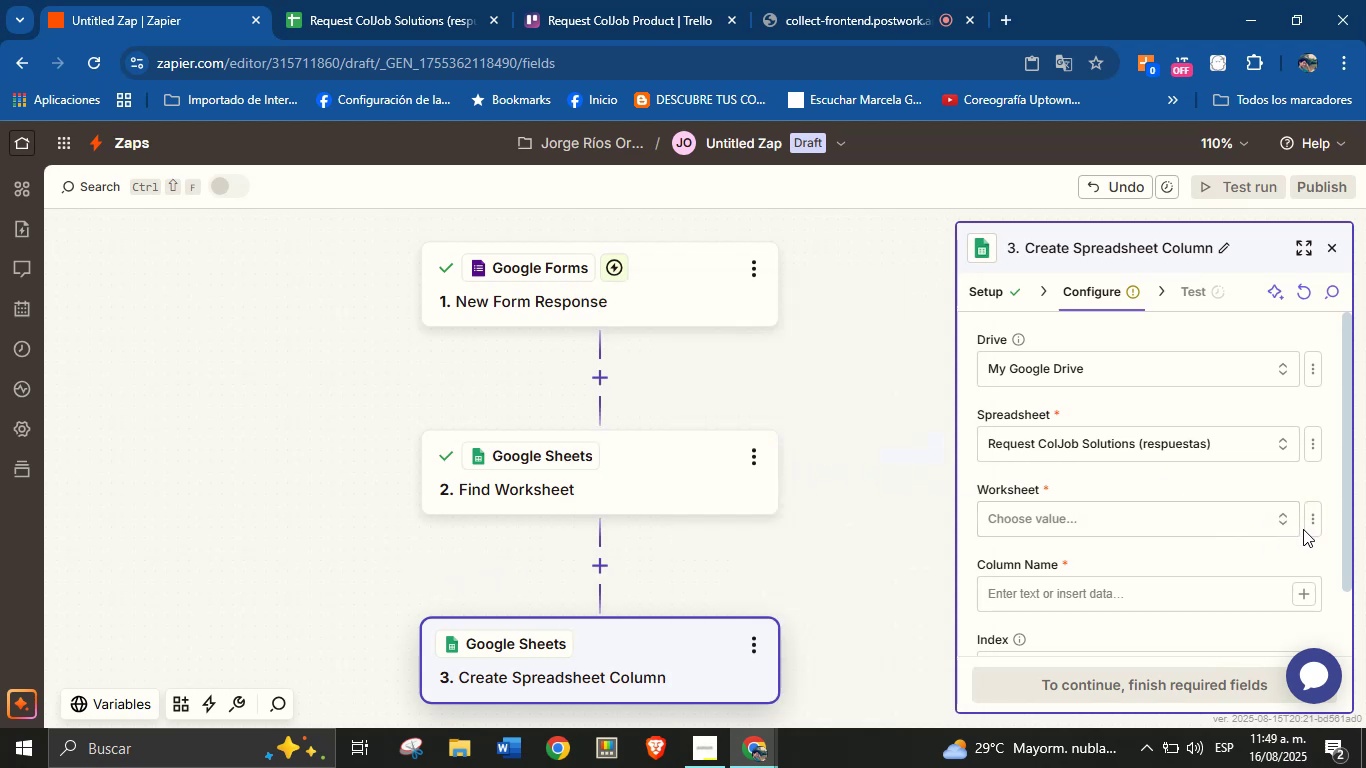 
left_click([1319, 524])
 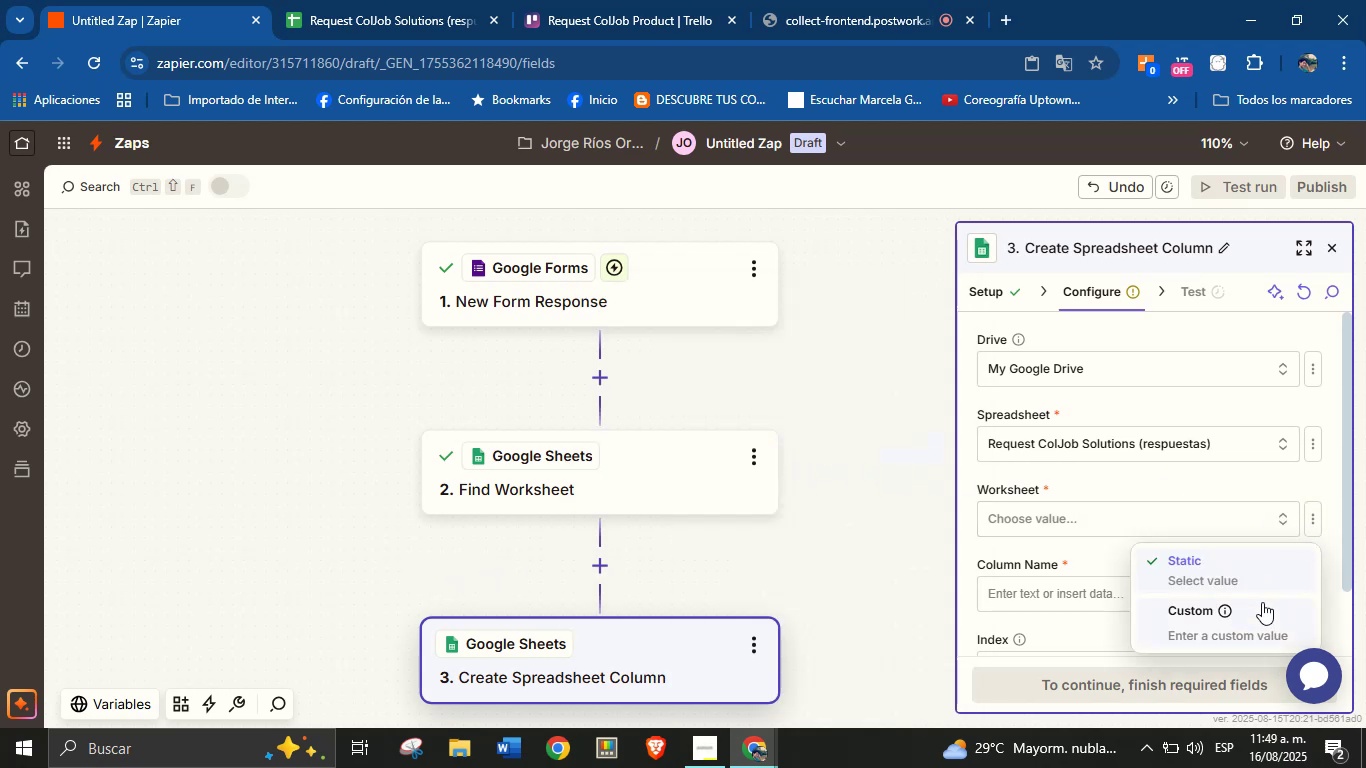 
left_click([1262, 616])
 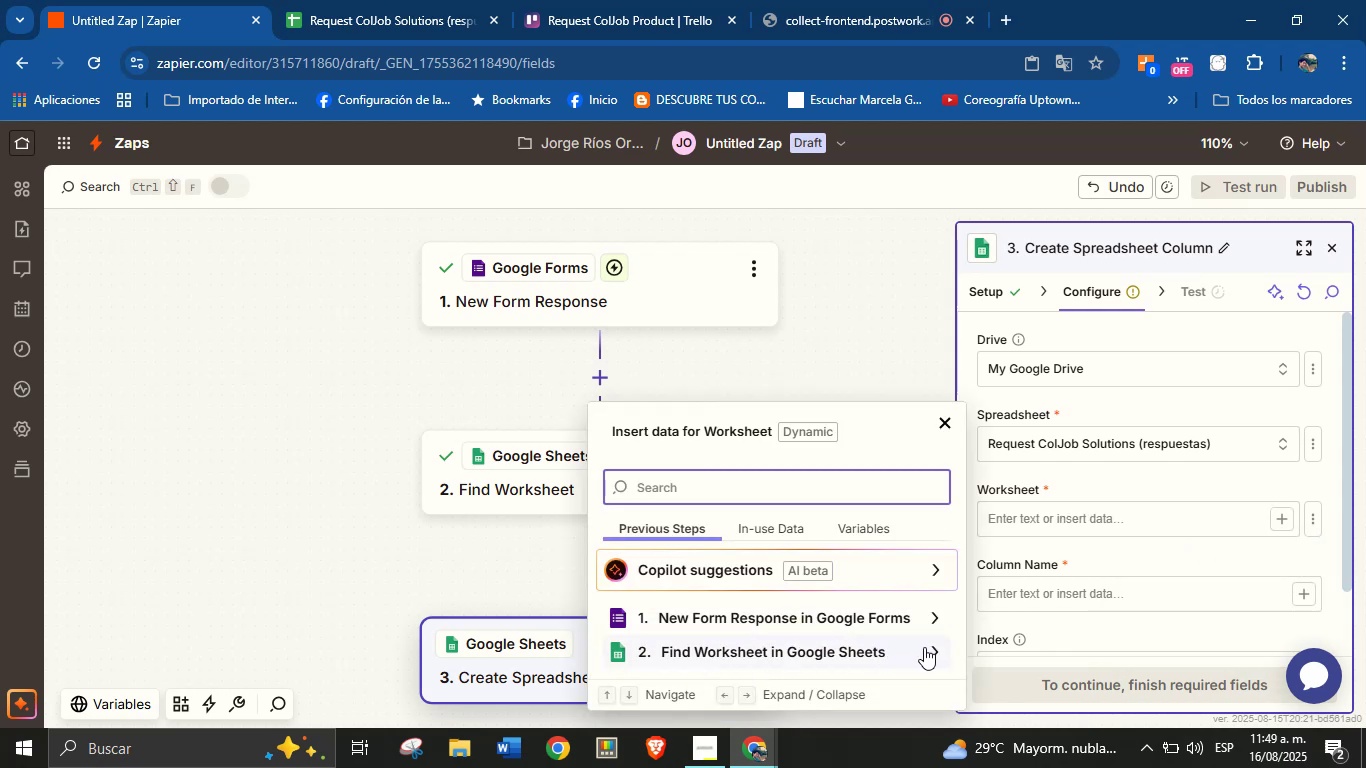 
left_click([929, 647])
 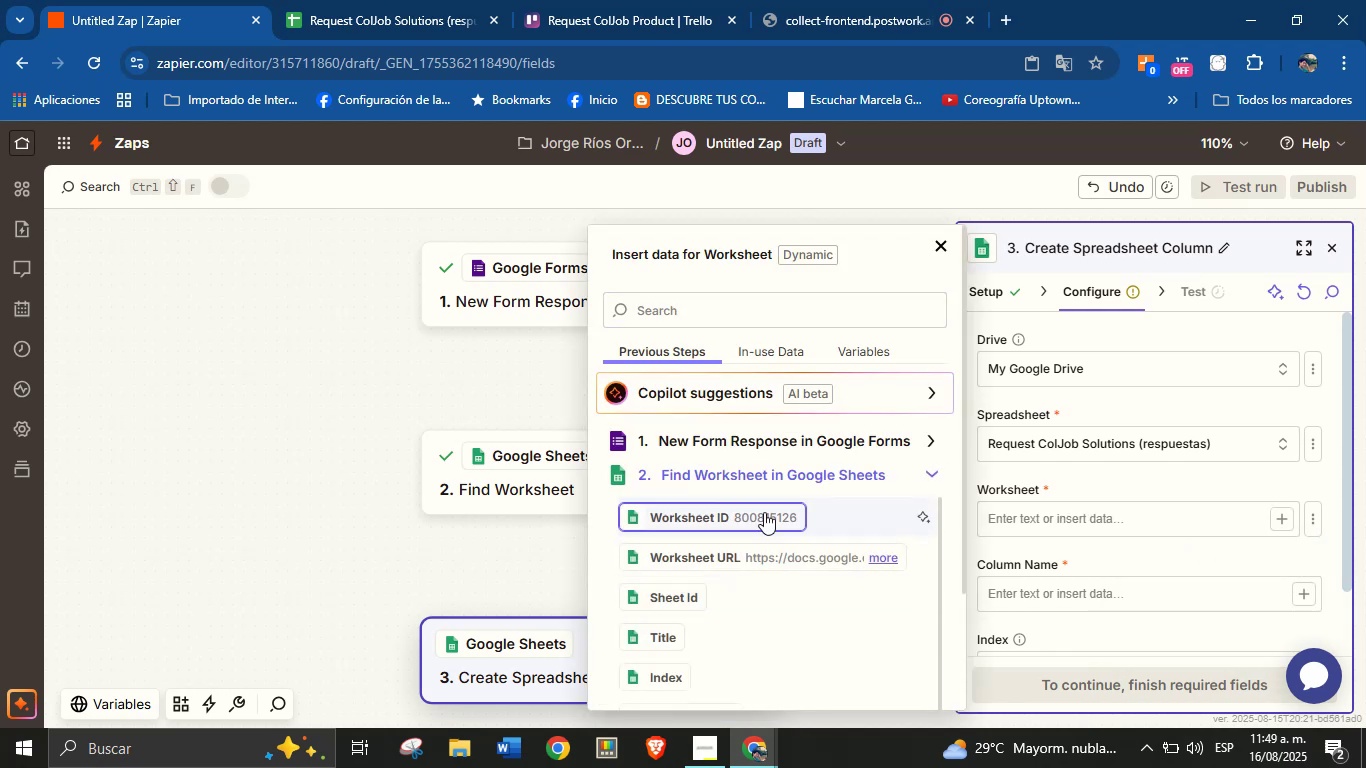 
left_click([763, 512])
 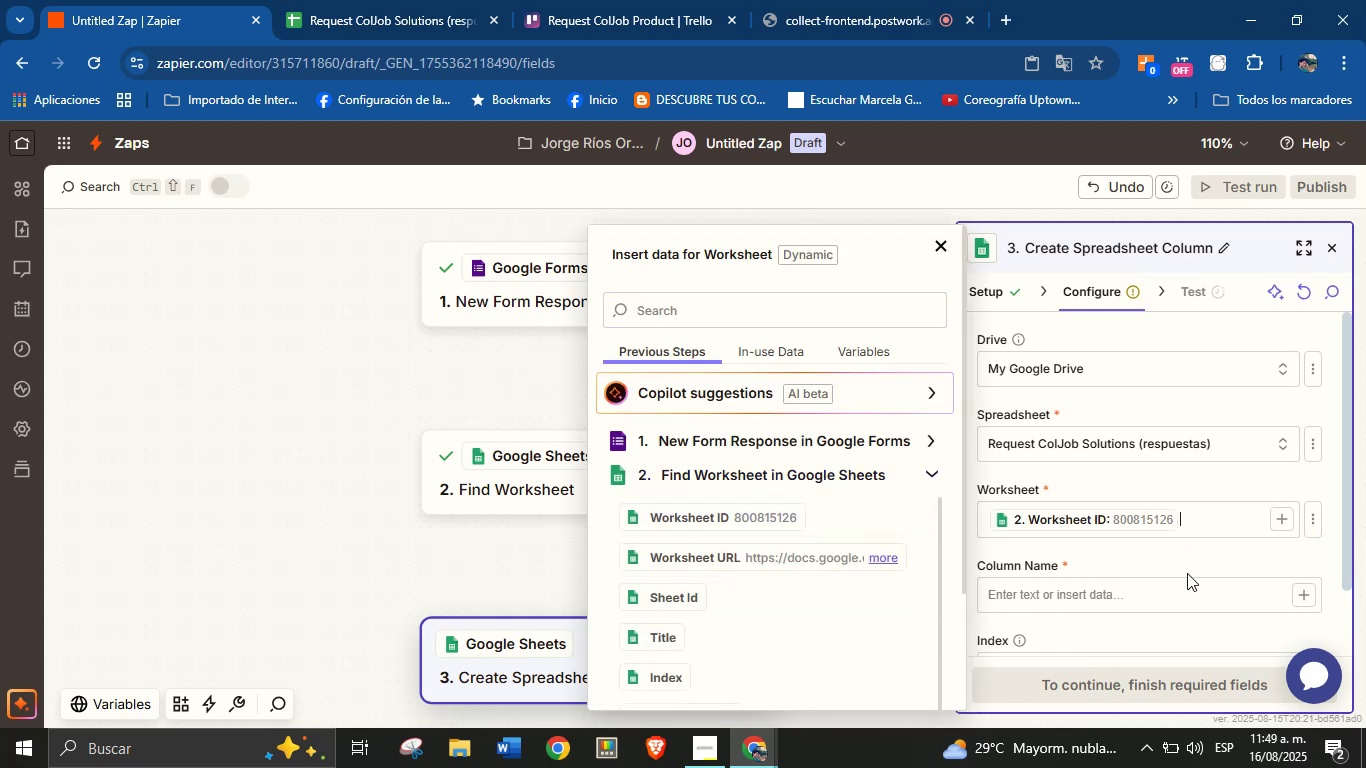 
left_click([1195, 563])
 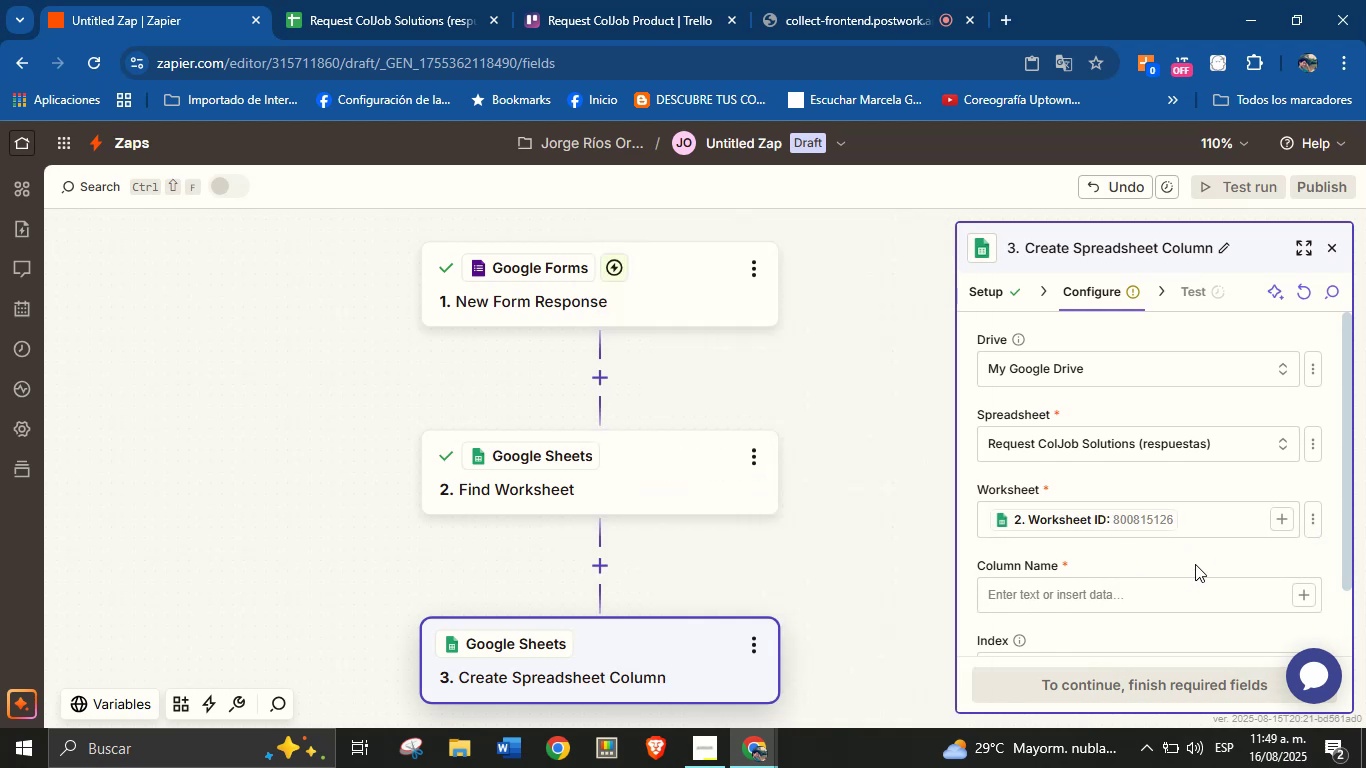 
scroll: coordinate [1277, 548], scroll_direction: down, amount: 5.0
 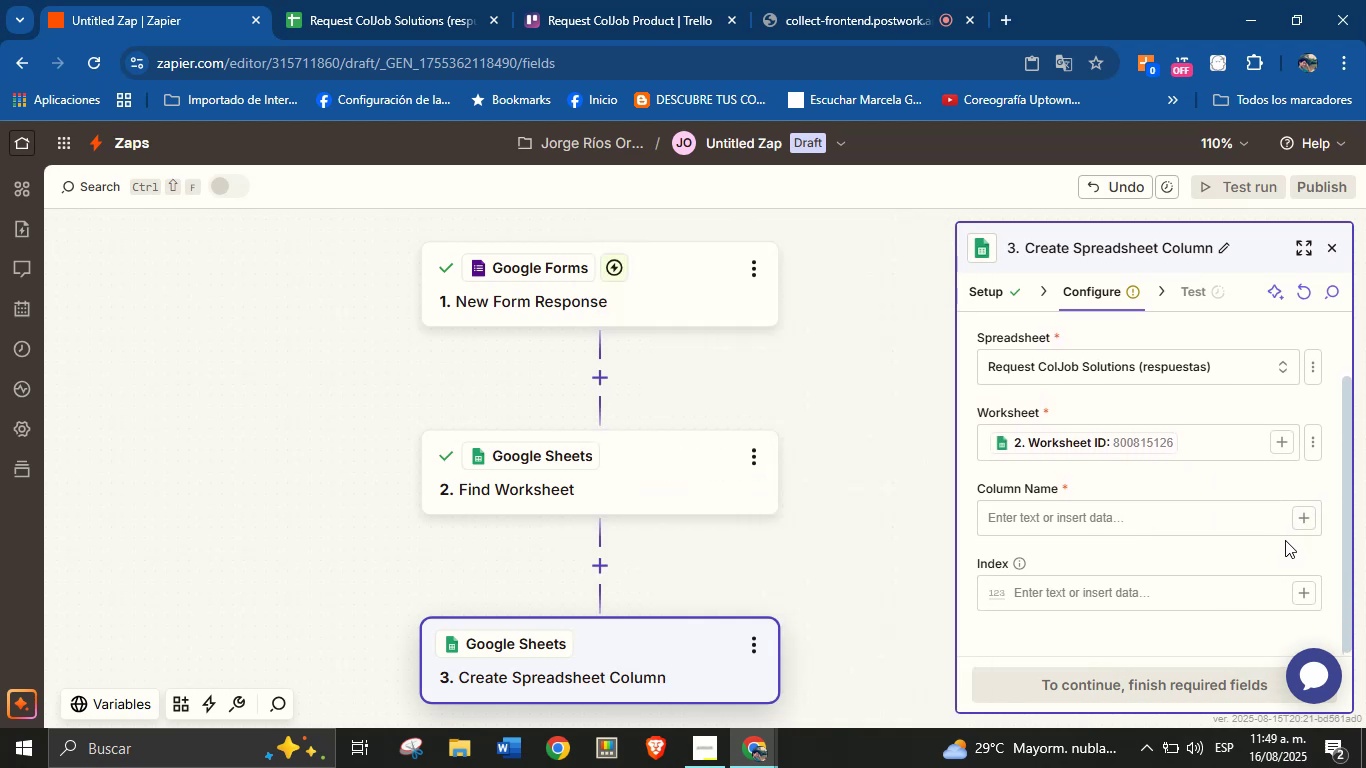 
scroll: coordinate [1303, 520], scroll_direction: up, amount: 1.0
 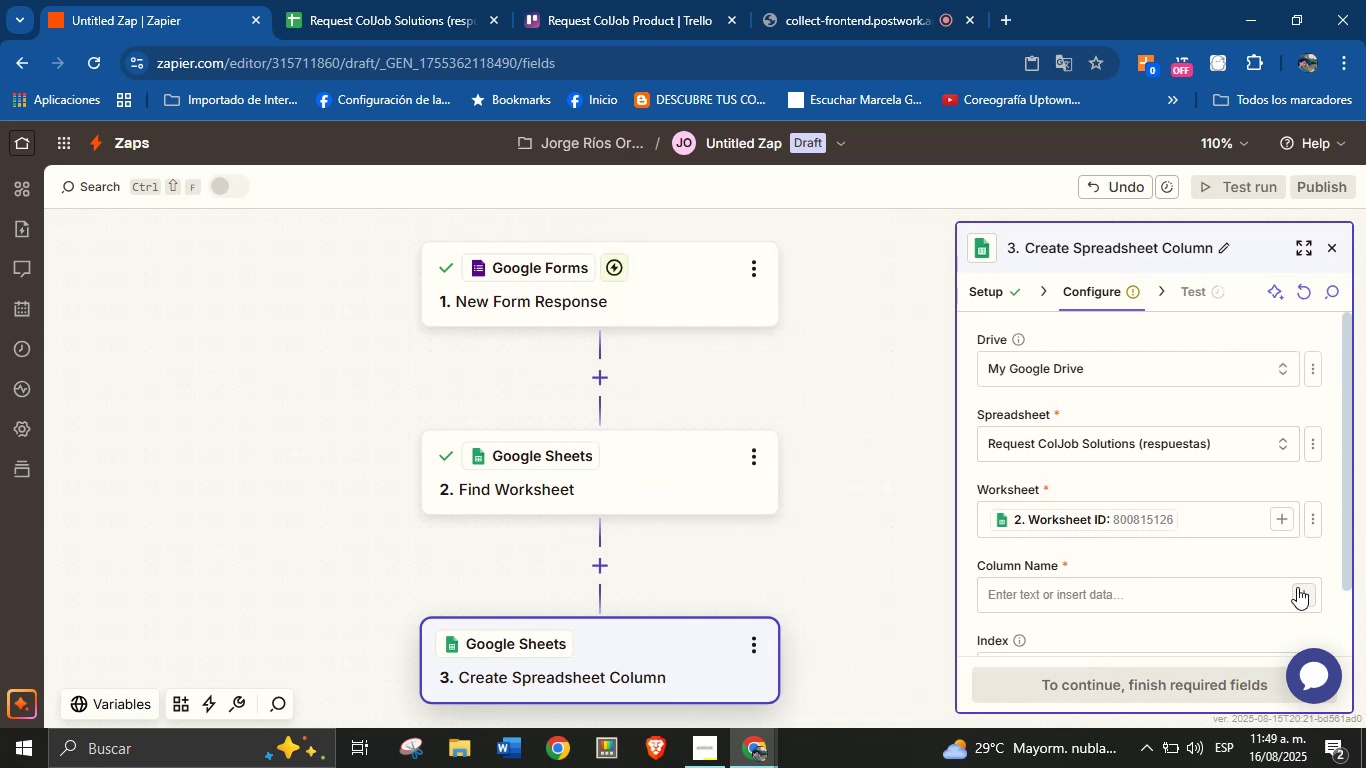 
left_click([1299, 589])
 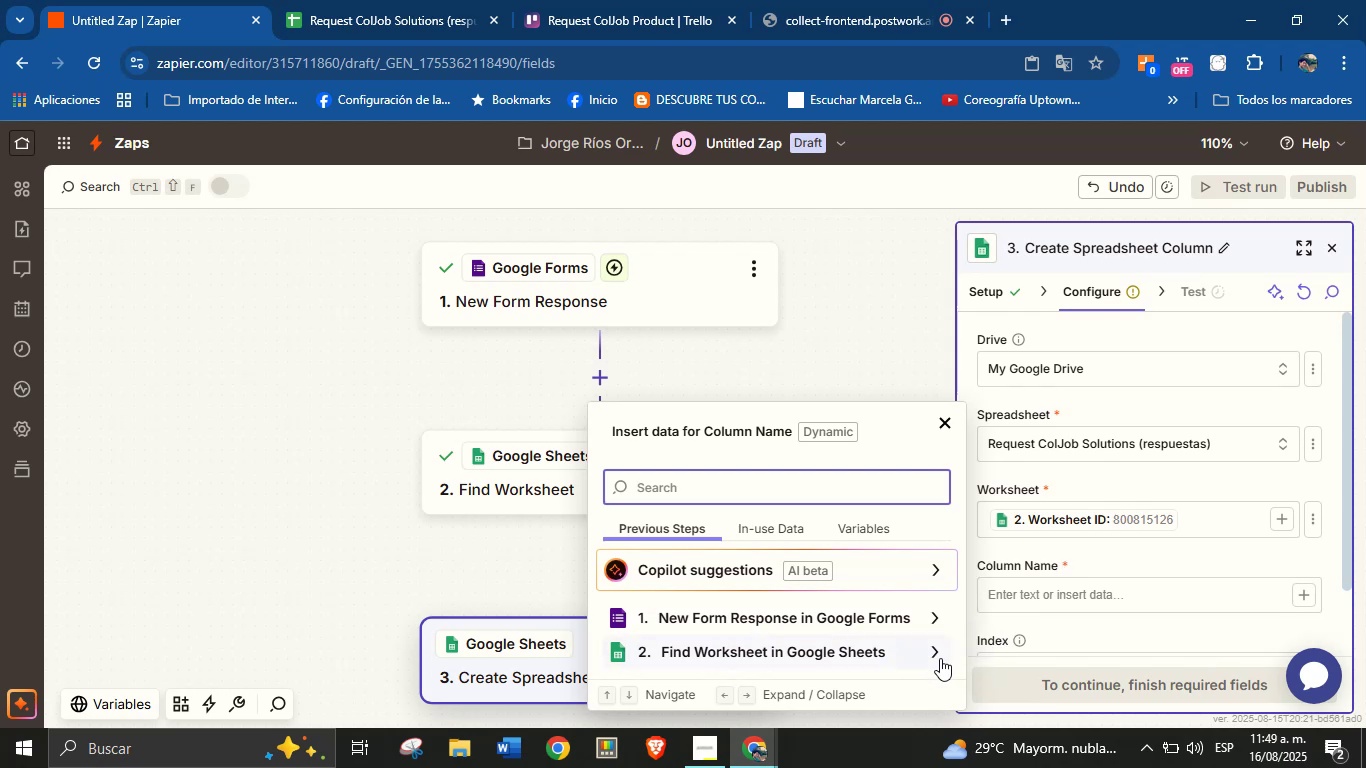 
wait(5.38)
 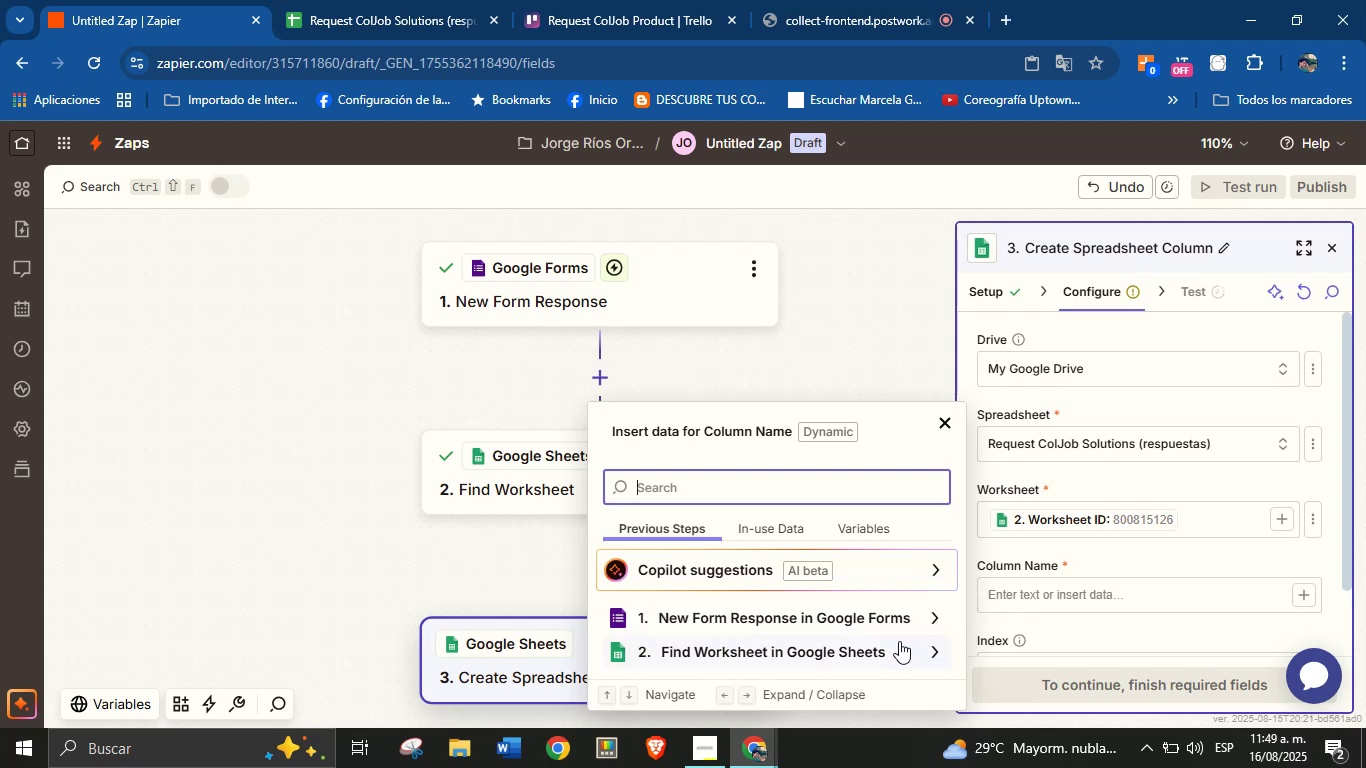 
left_click([938, 617])
 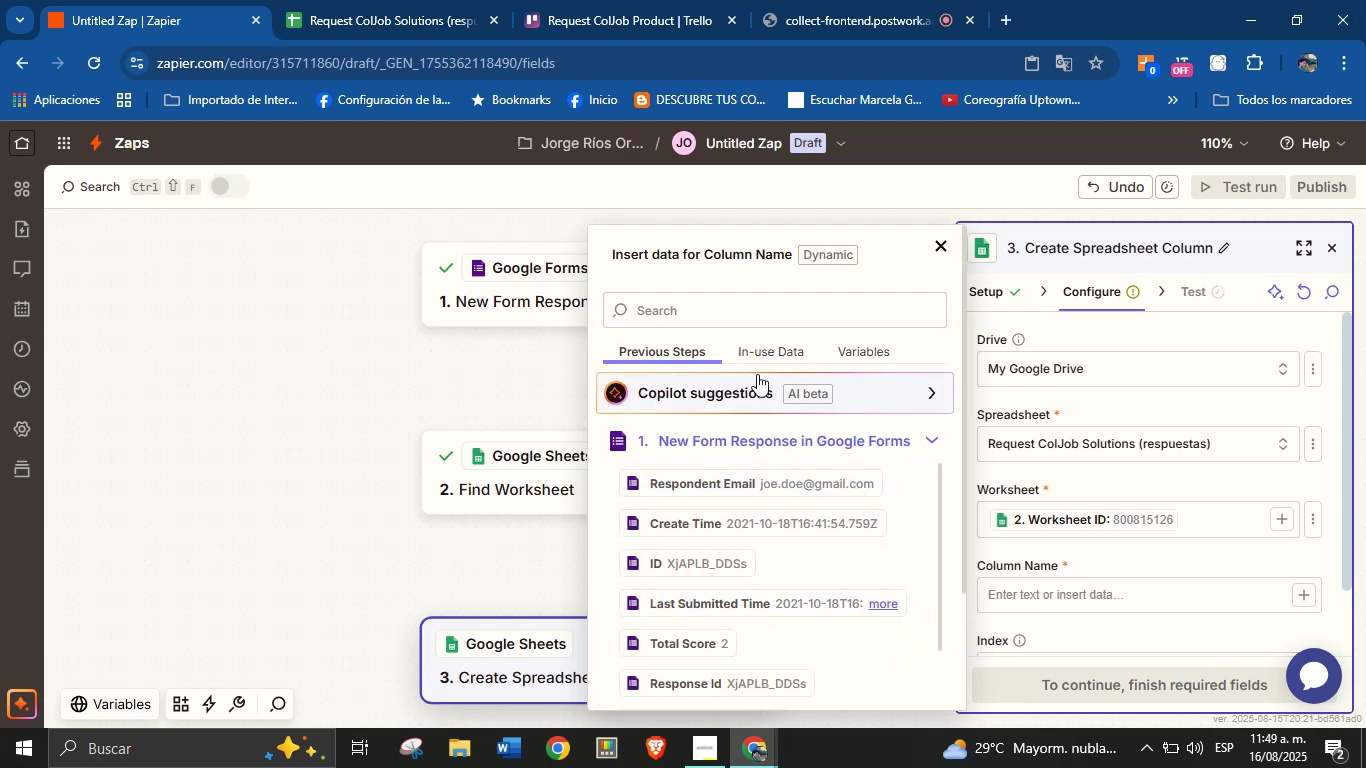 
scroll: coordinate [792, 562], scroll_direction: down, amount: 2.0
 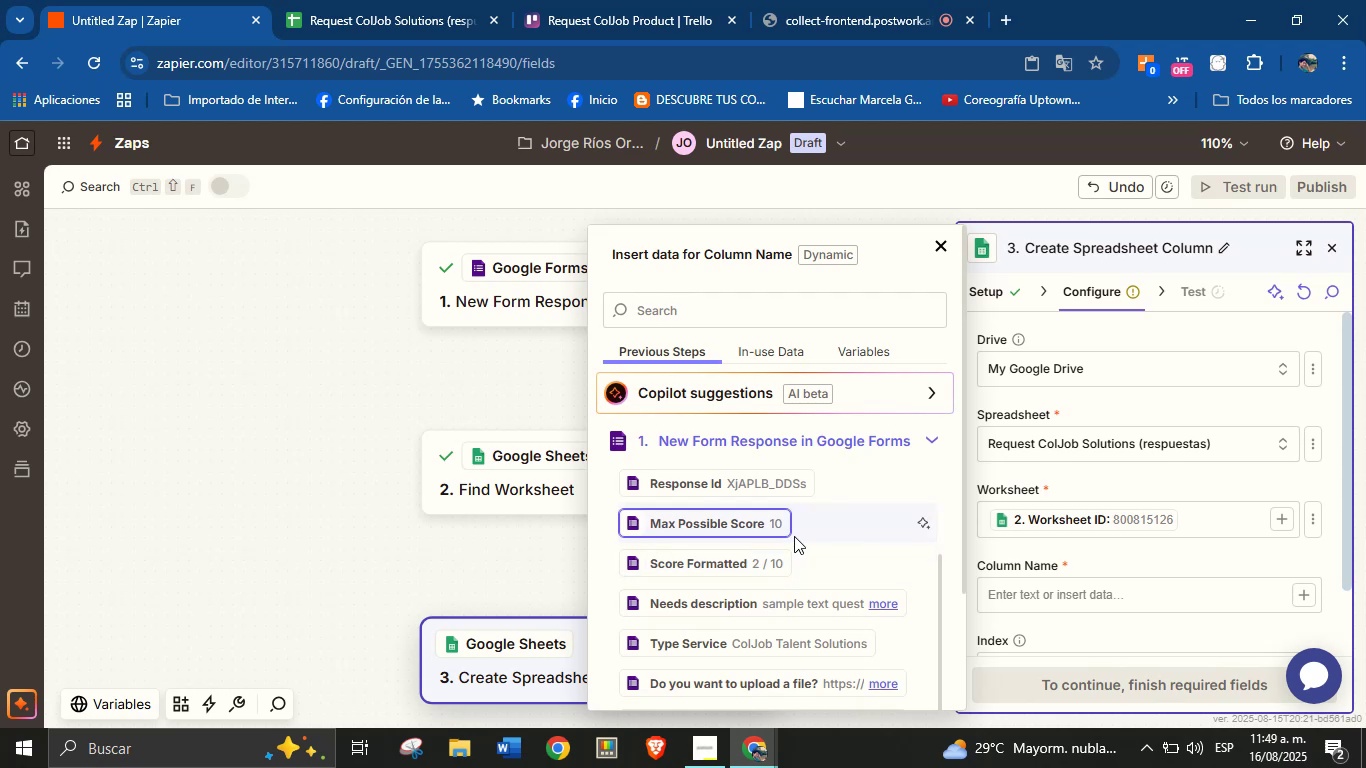 
wait(13.88)
 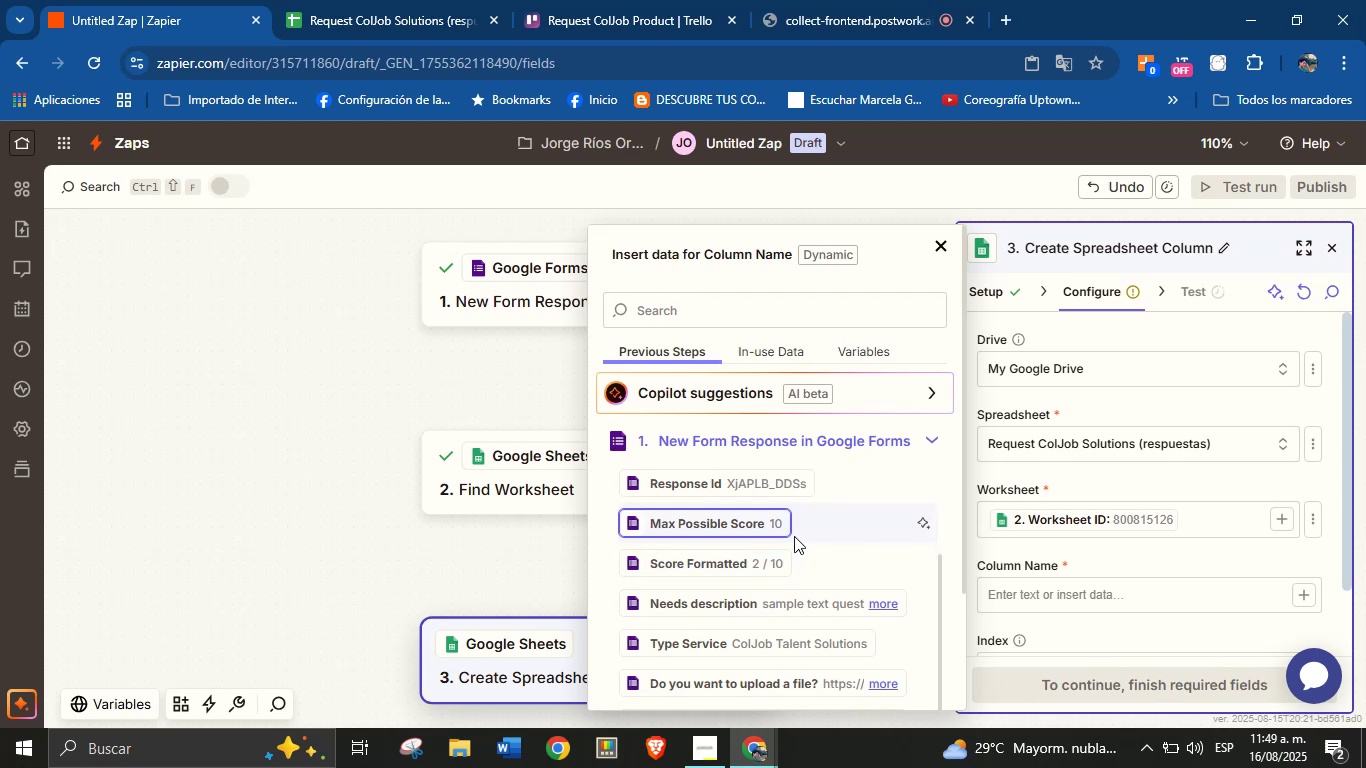 
left_click([386, 611])
 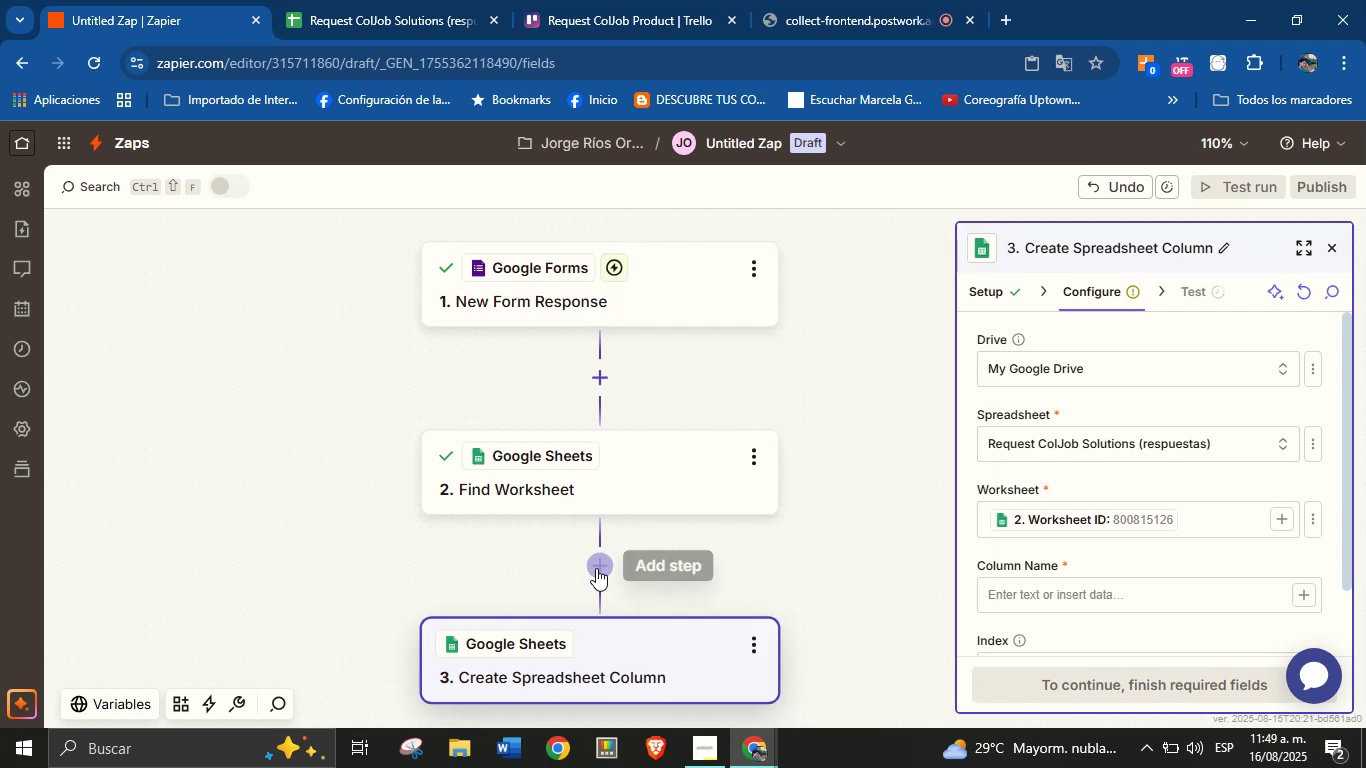 
left_click([601, 566])
 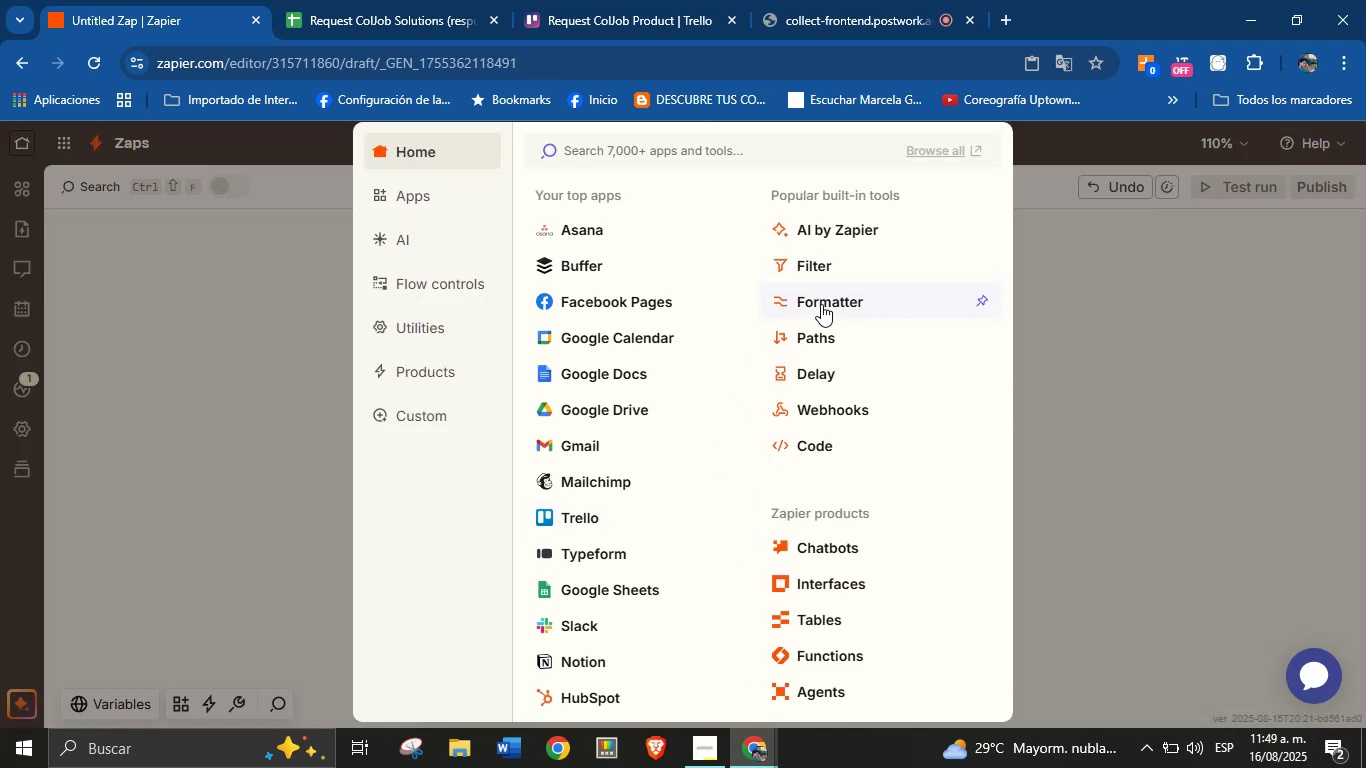 
left_click([820, 331])
 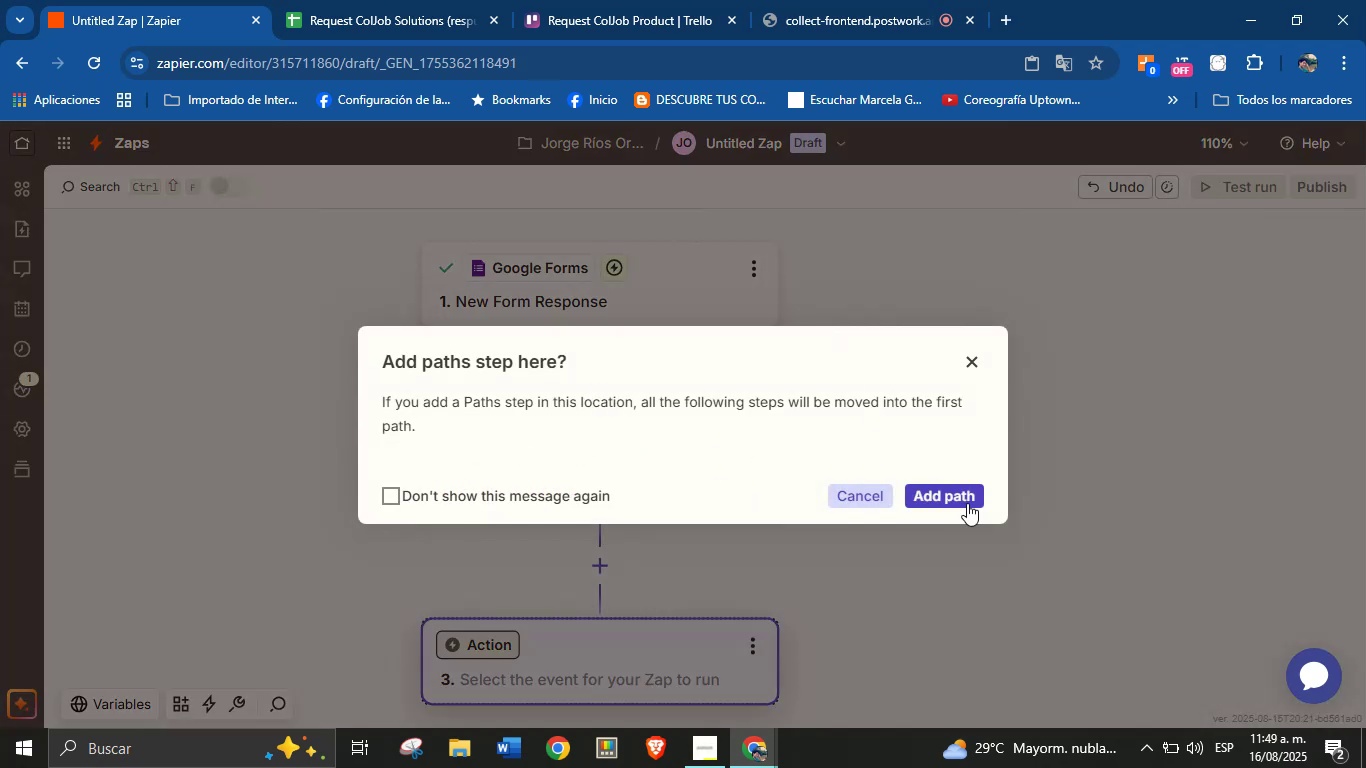 
left_click([969, 493])
 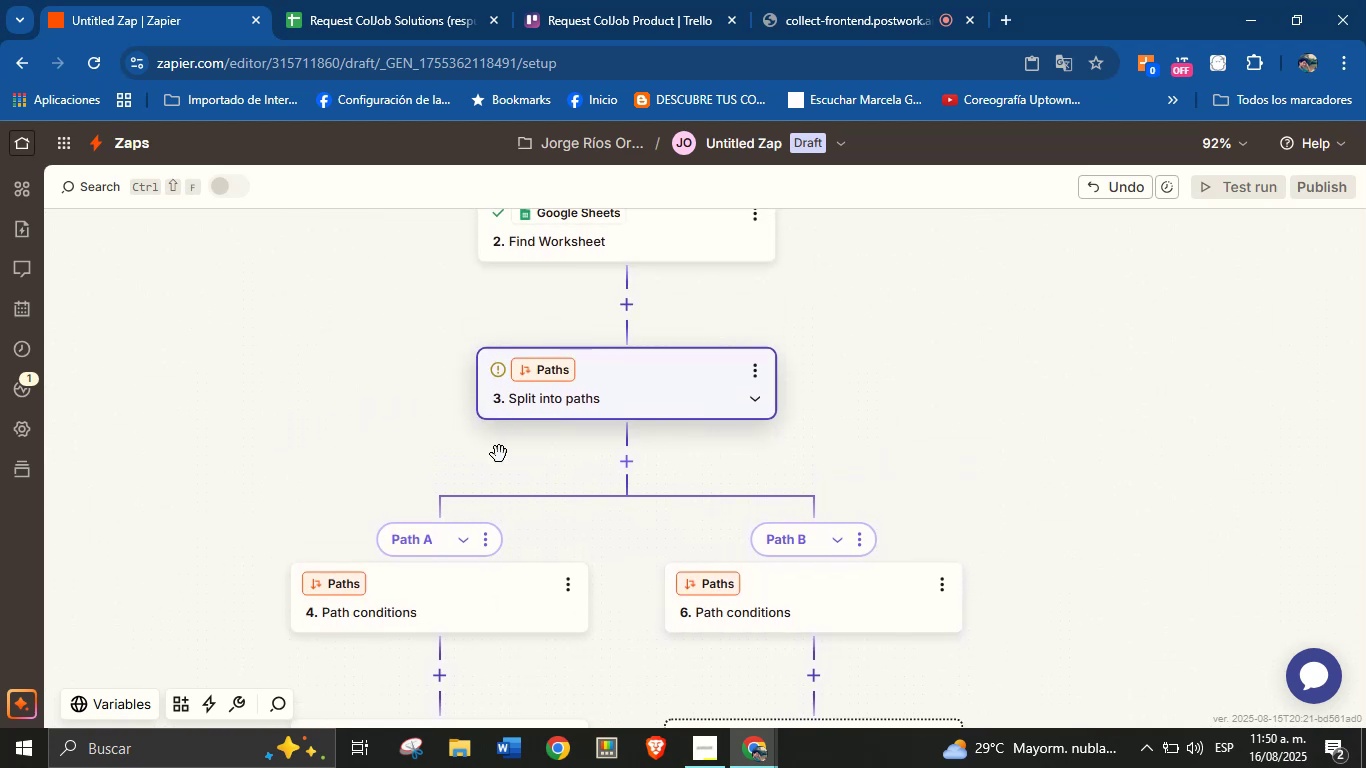 
wait(7.6)
 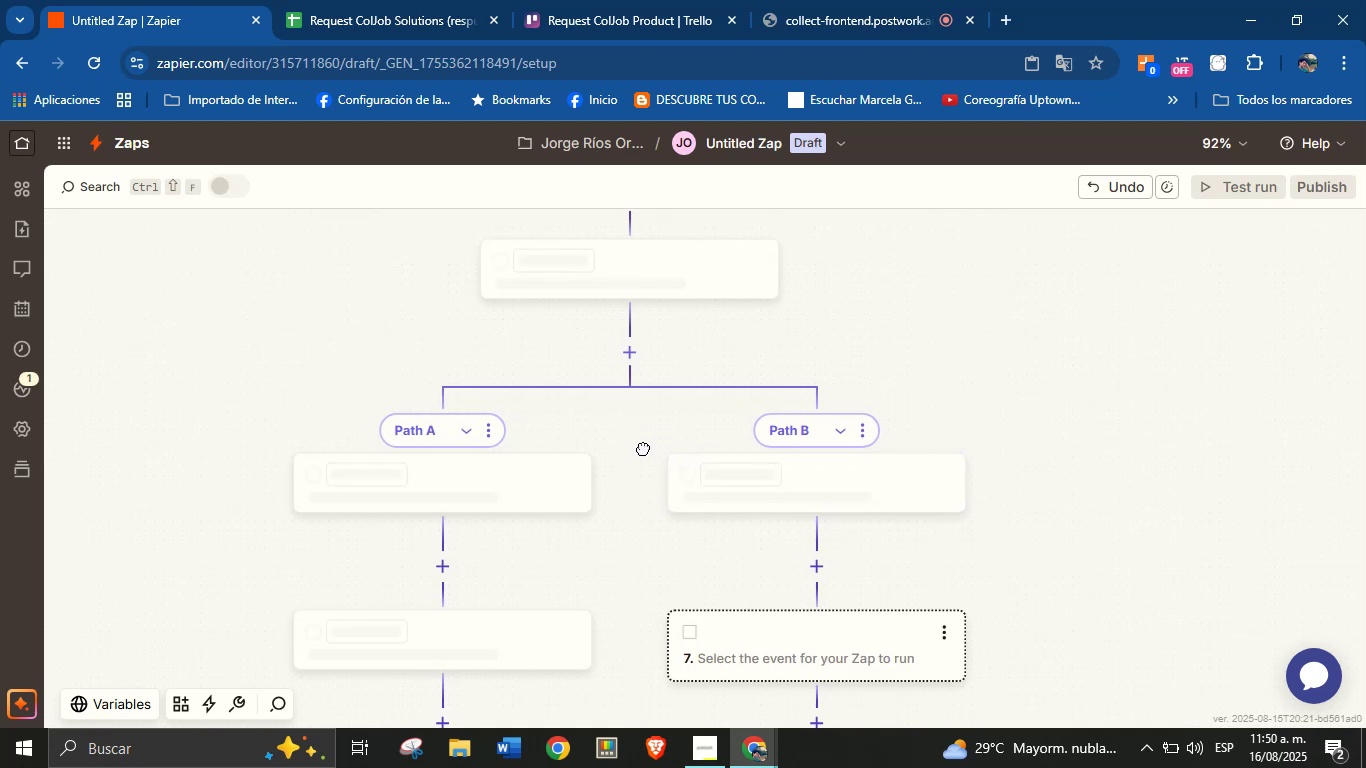 
left_click([489, 539])
 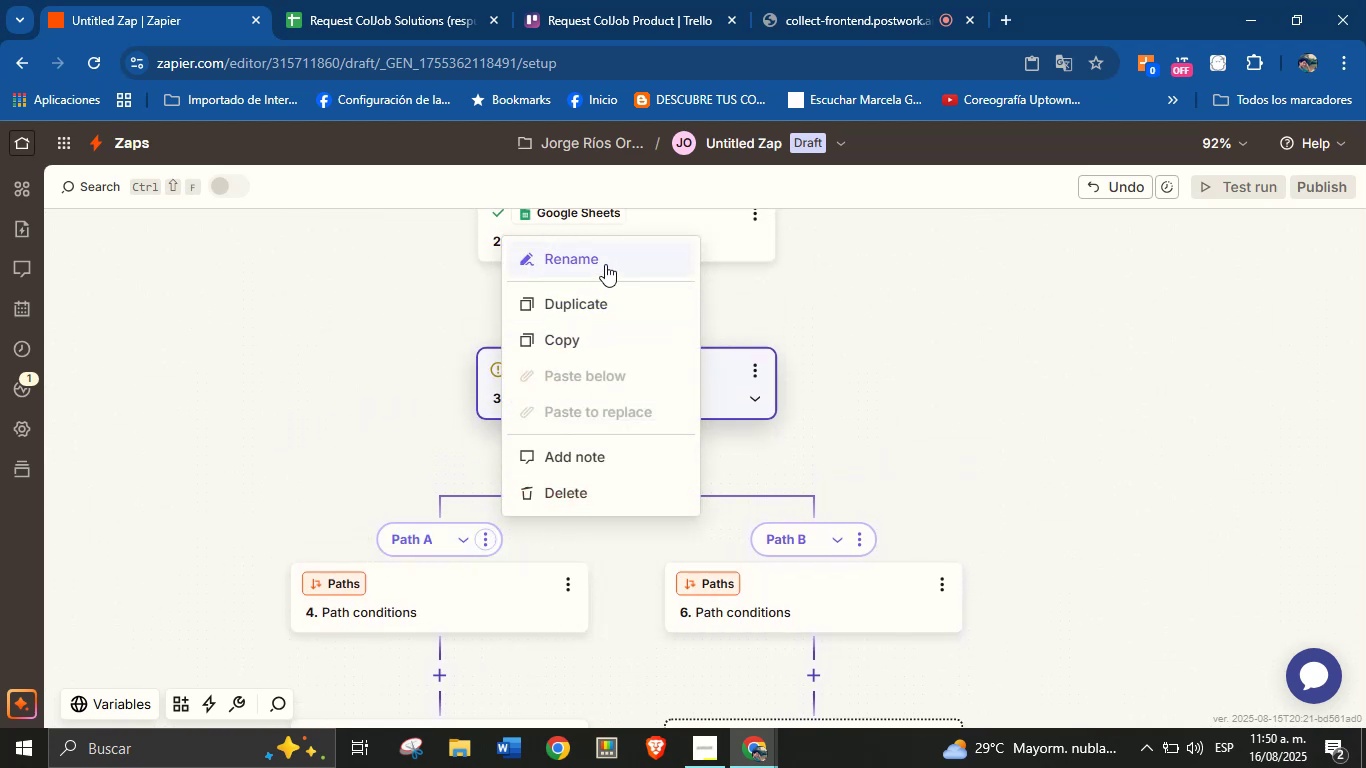 
left_click([605, 264])
 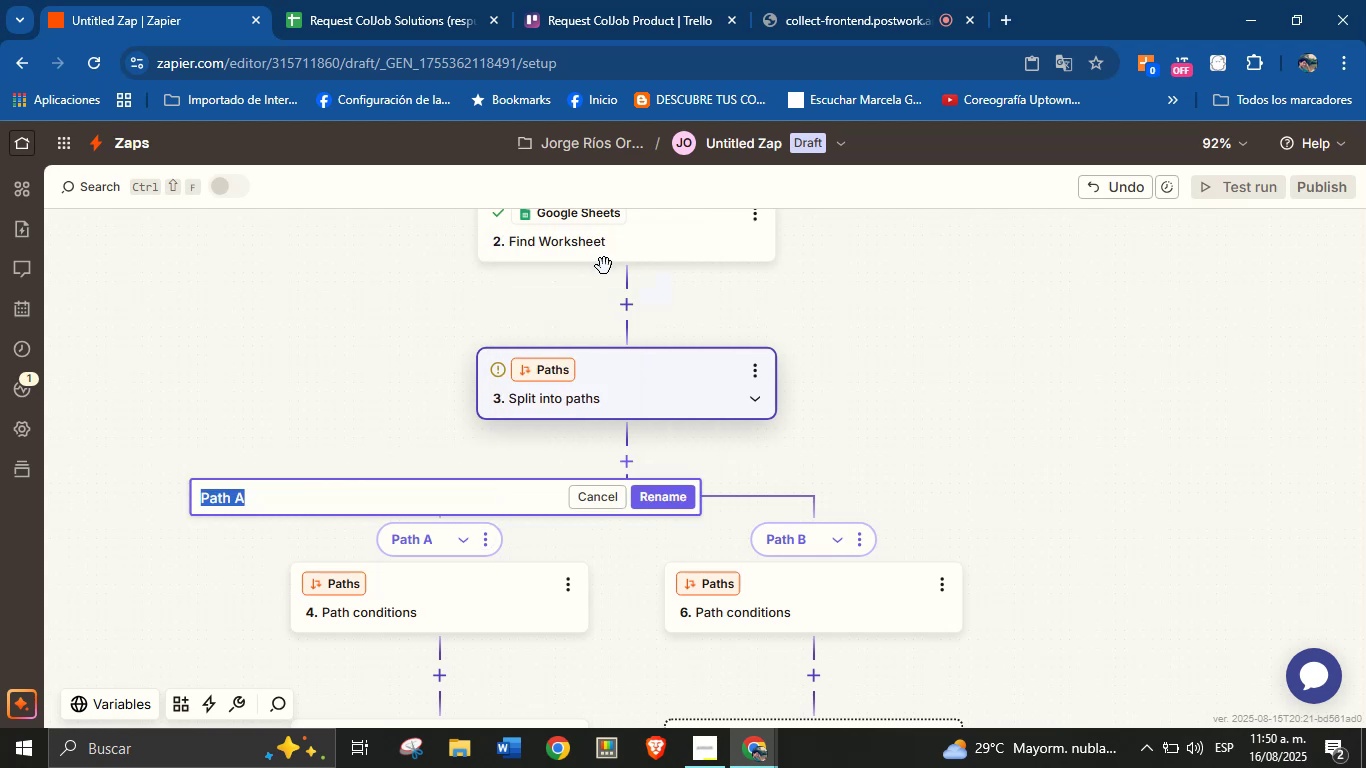 
type(ColumnAR)
key(Backspace)
type(rea> exist)
 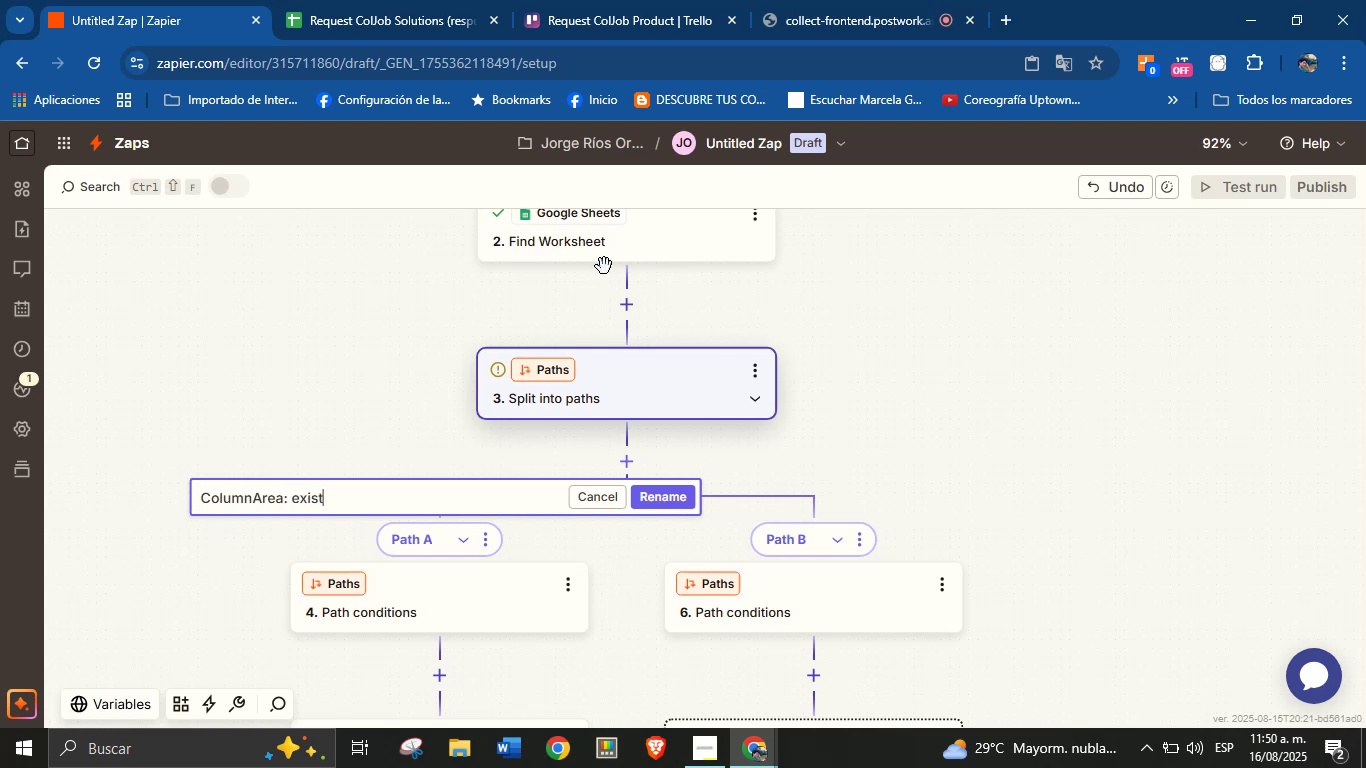 
wait(5.47)
 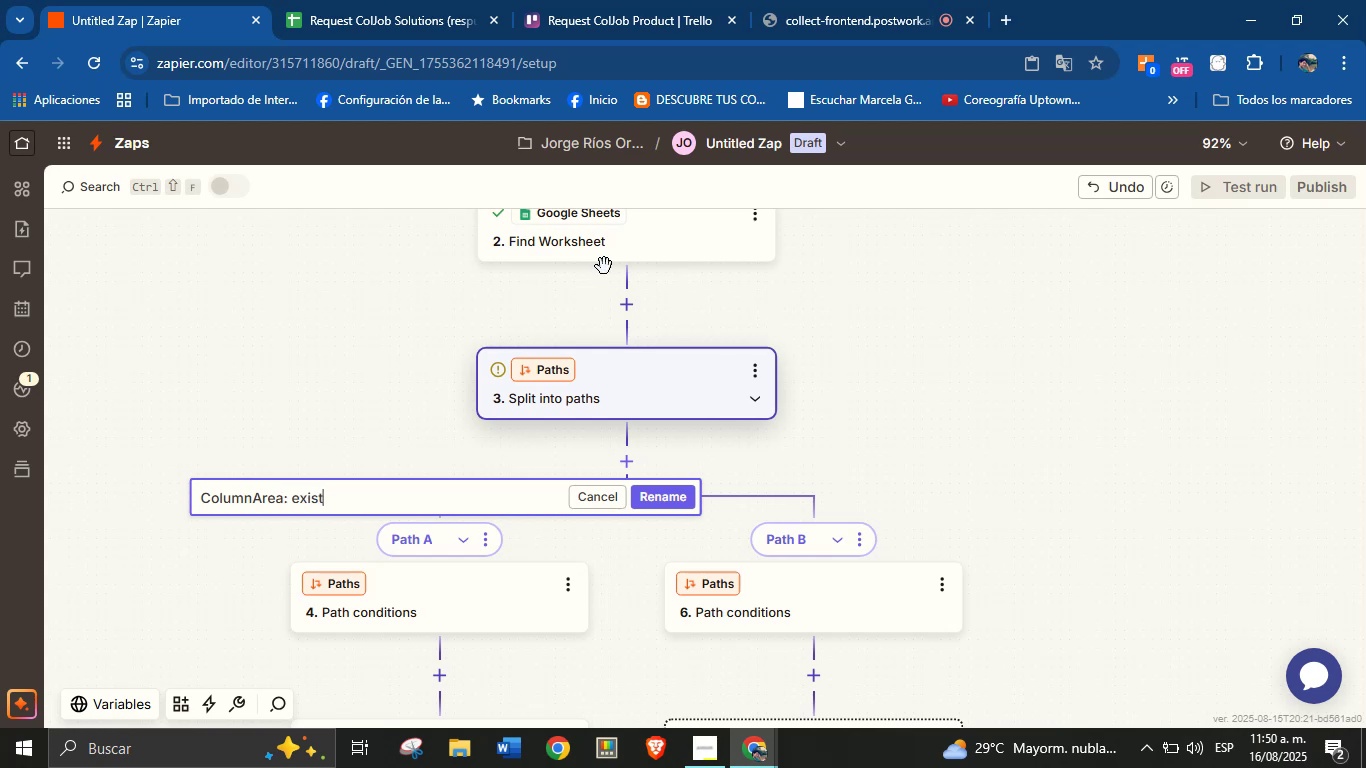 
left_click([286, 490])
 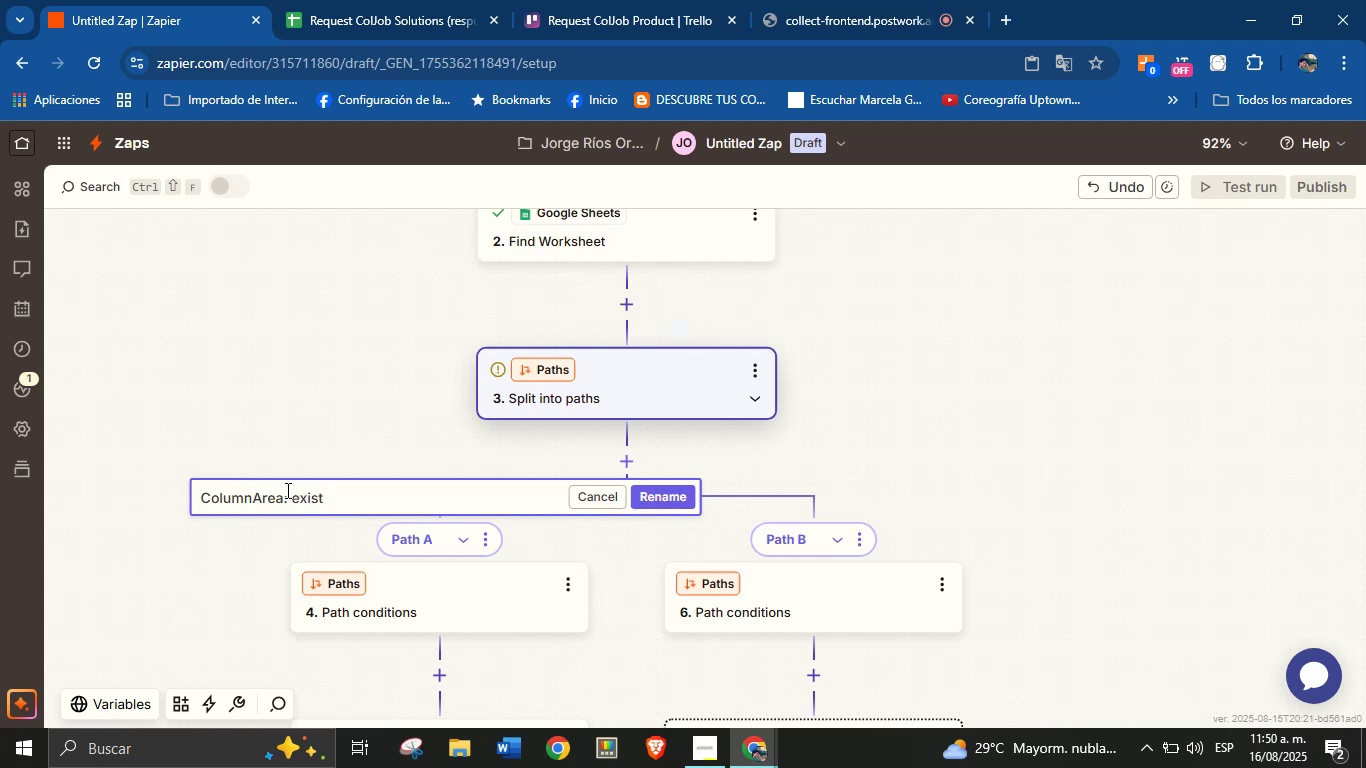 
key(Backspace)
 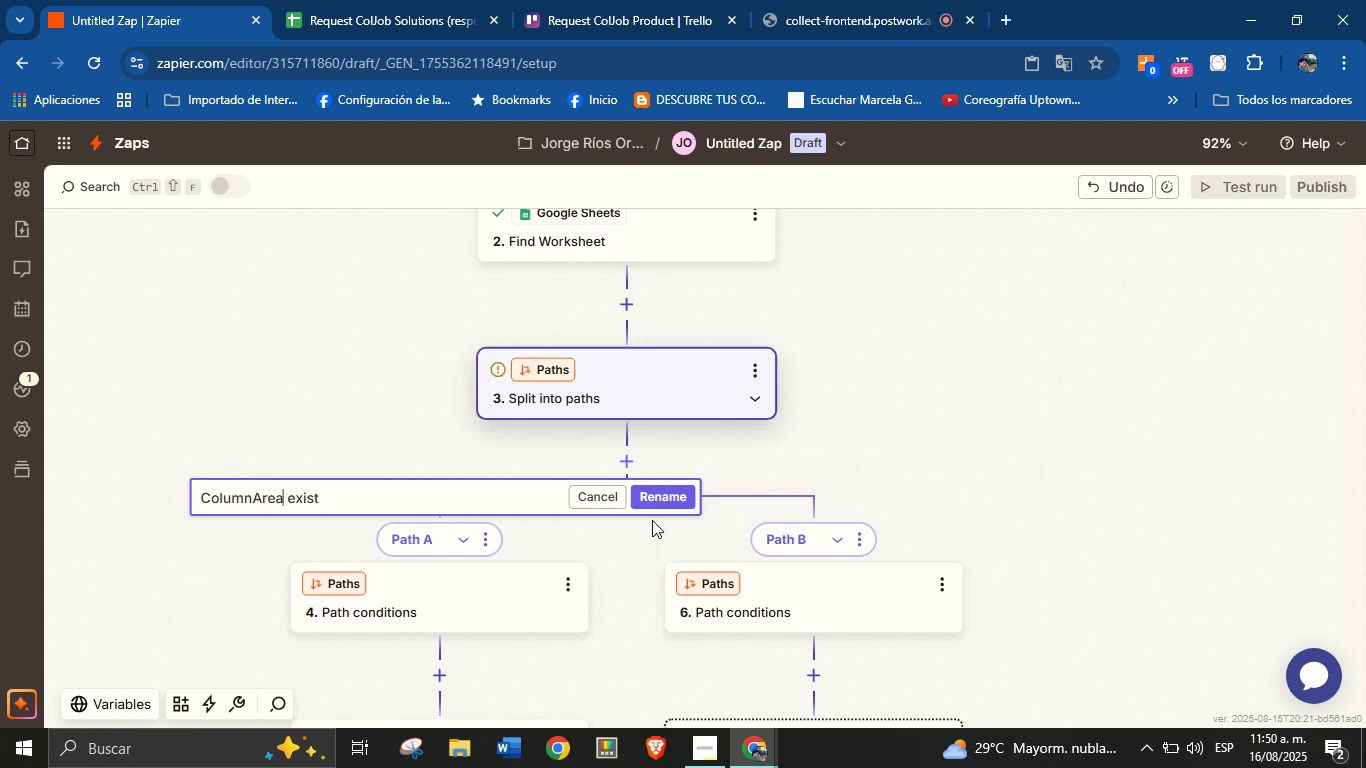 
left_click([658, 507])
 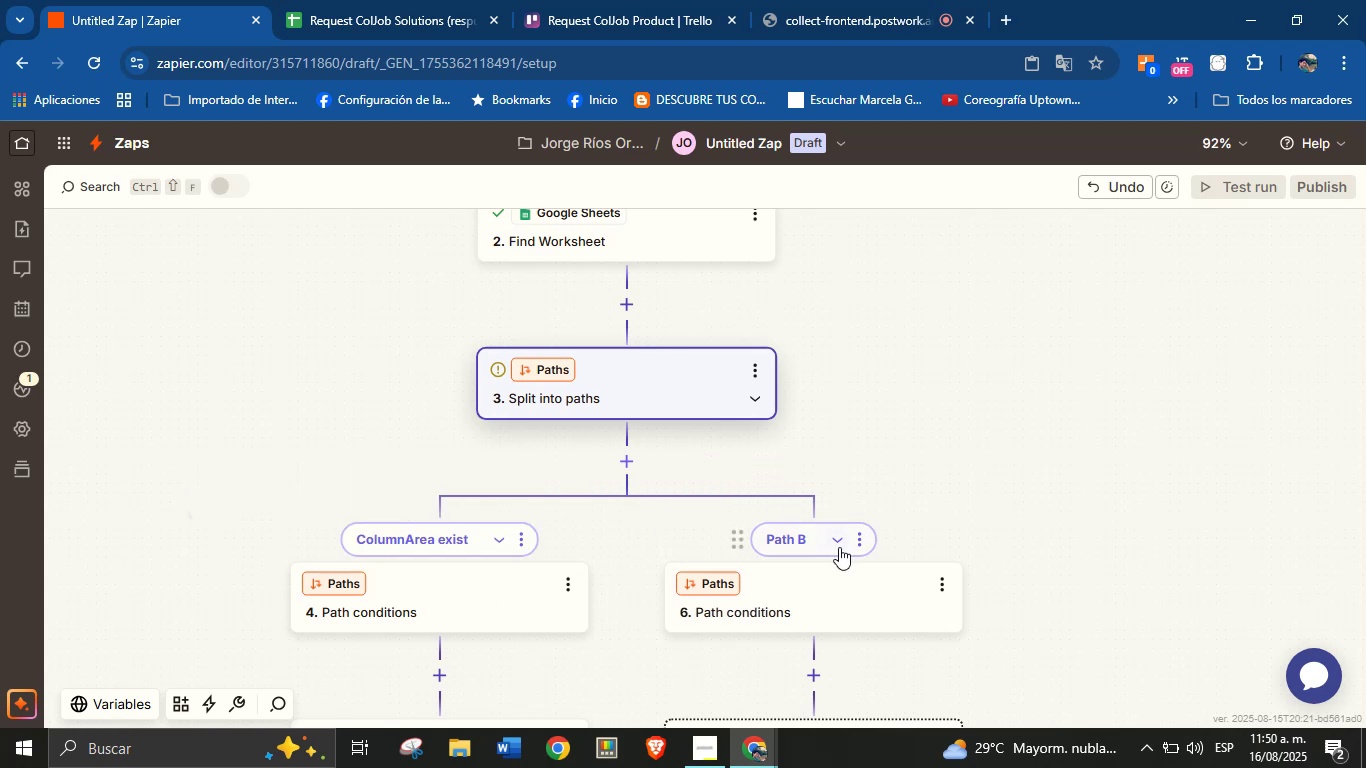 
left_click([860, 540])
 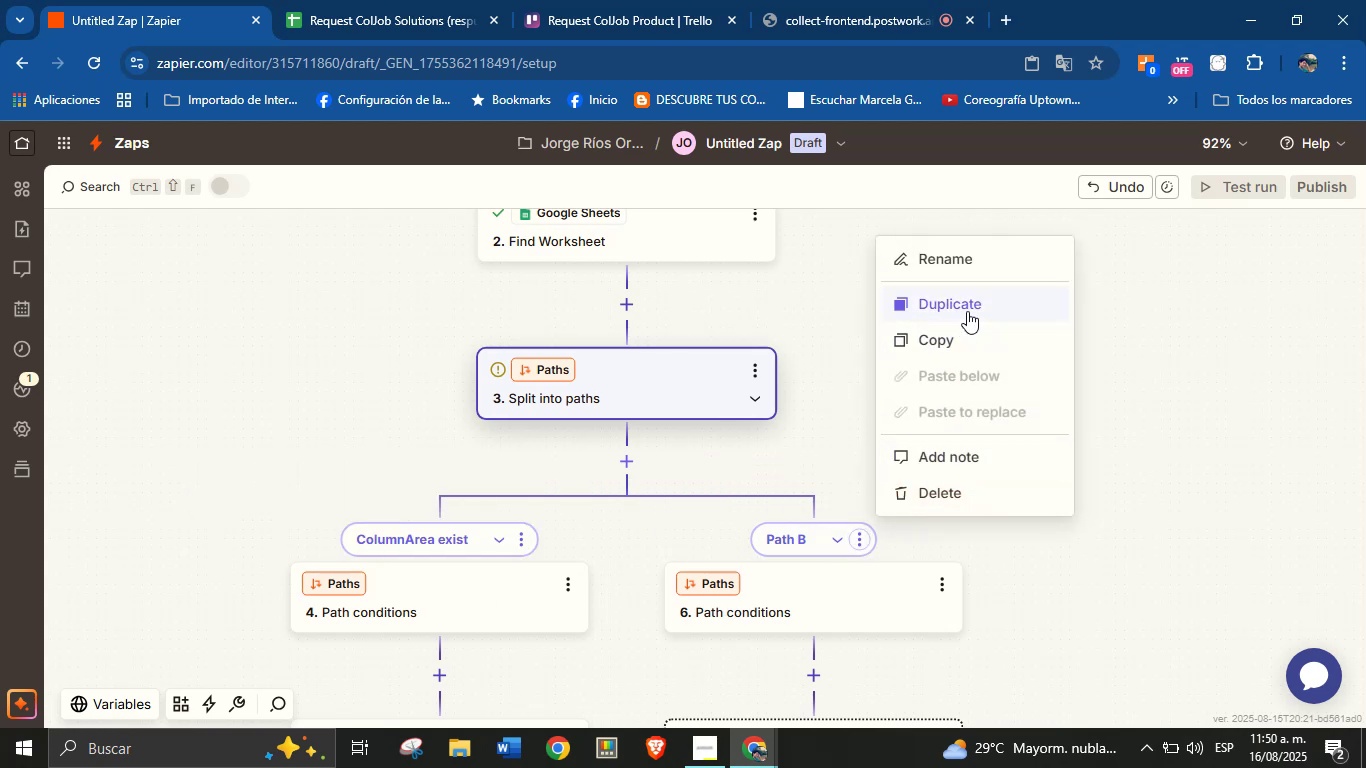 
left_click([985, 258])
 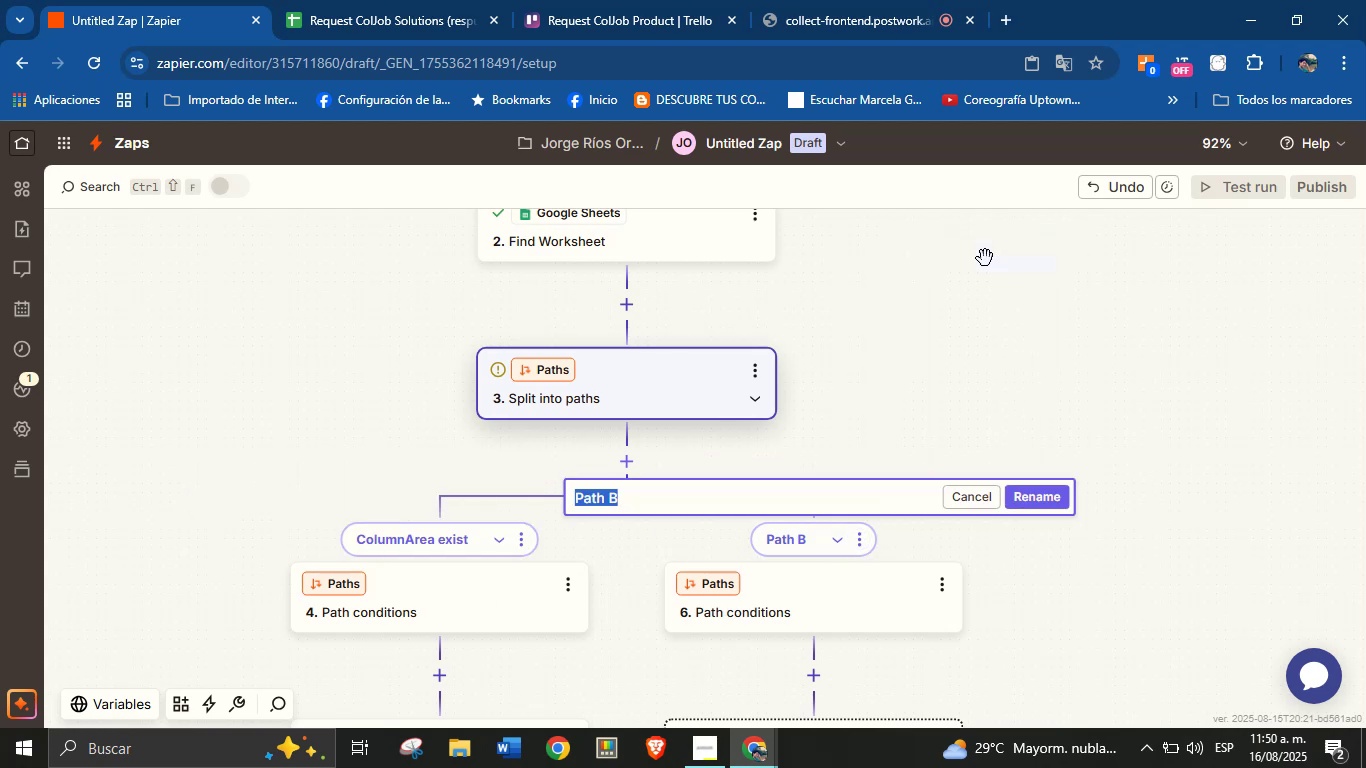 
type(ColumnArea not exist)
 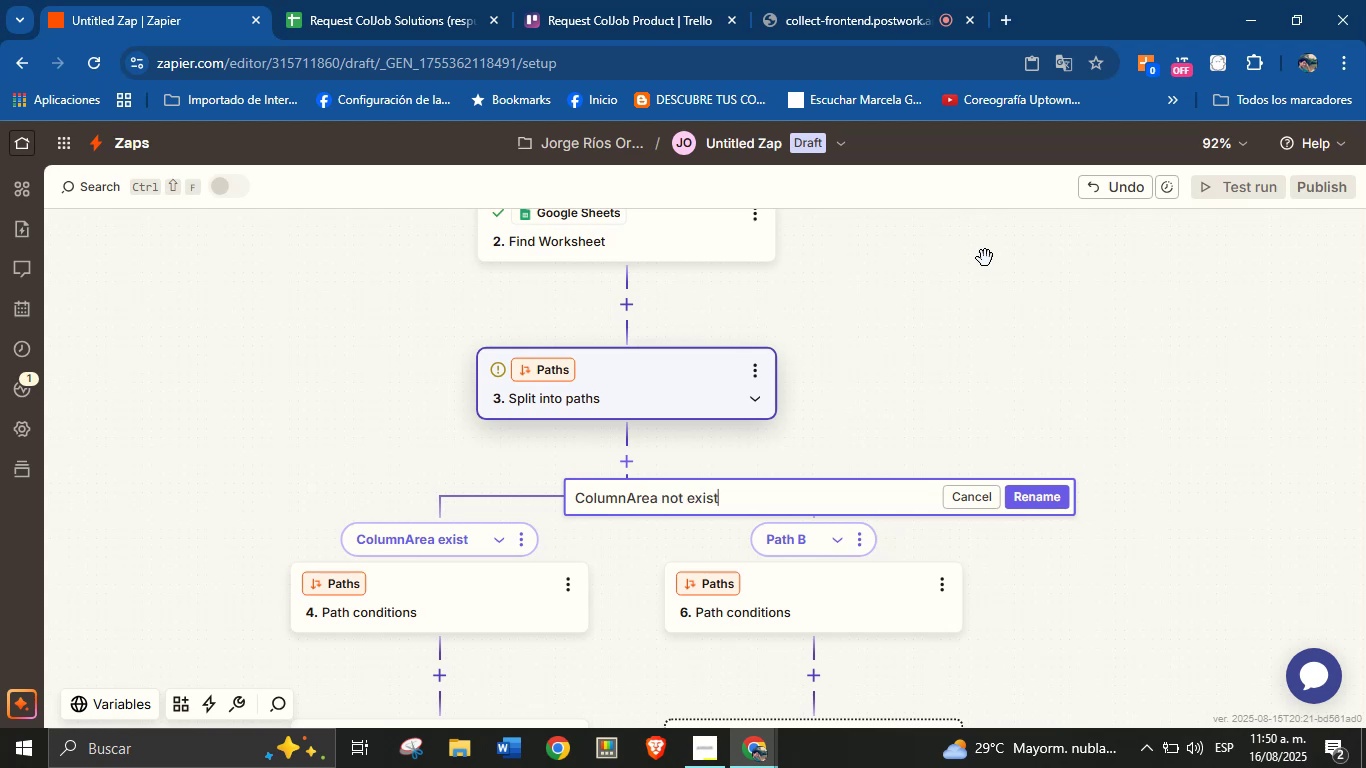 
scroll: coordinate [985, 258], scroll_direction: up, amount: 1.0
 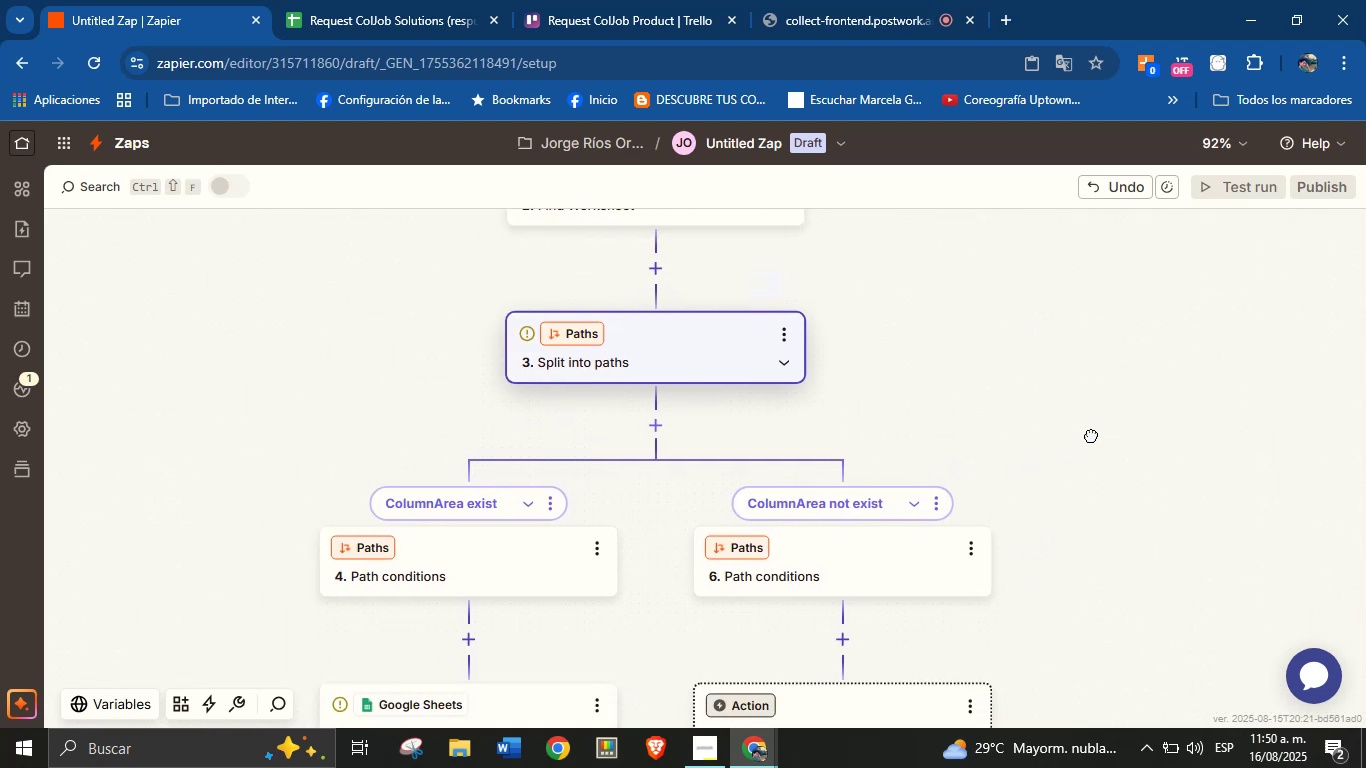 
left_click([547, 528])
 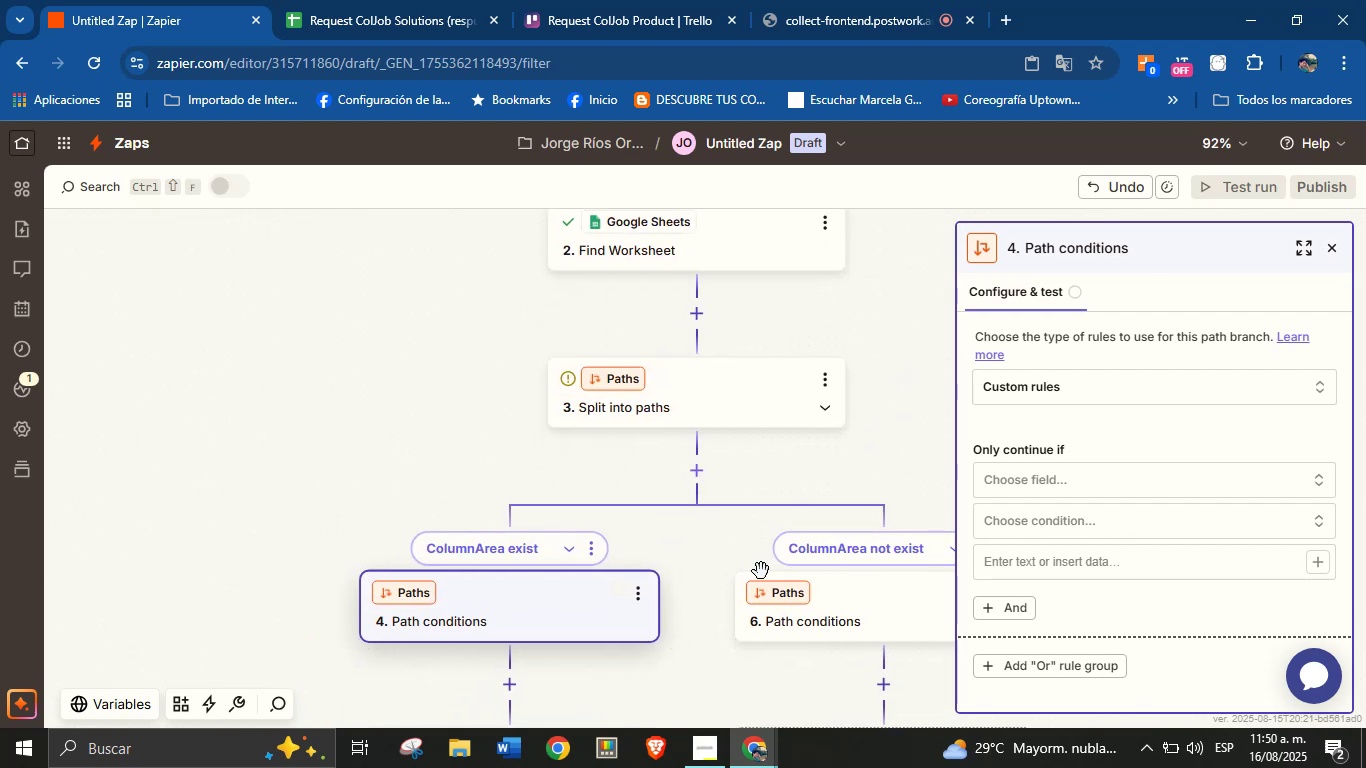 
wait(5.99)
 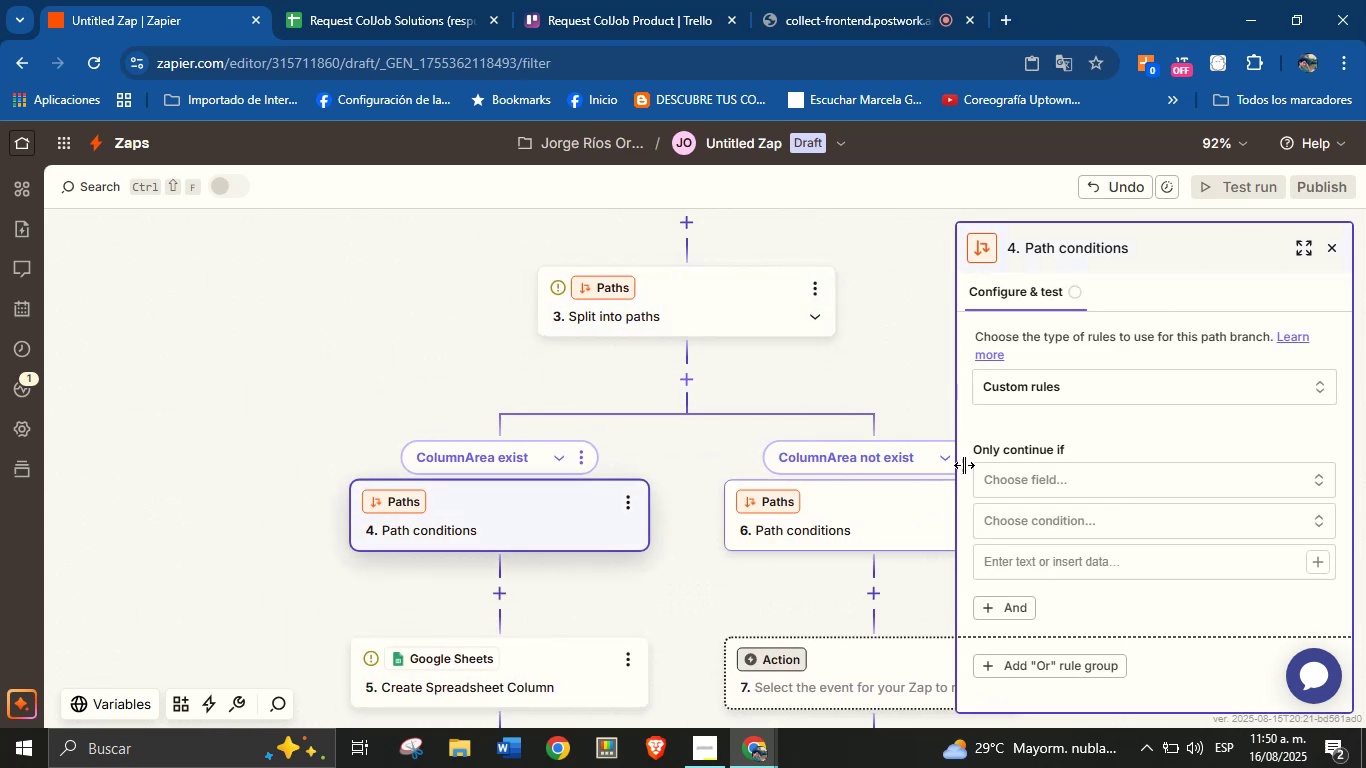 
left_click([1051, 482])
 